 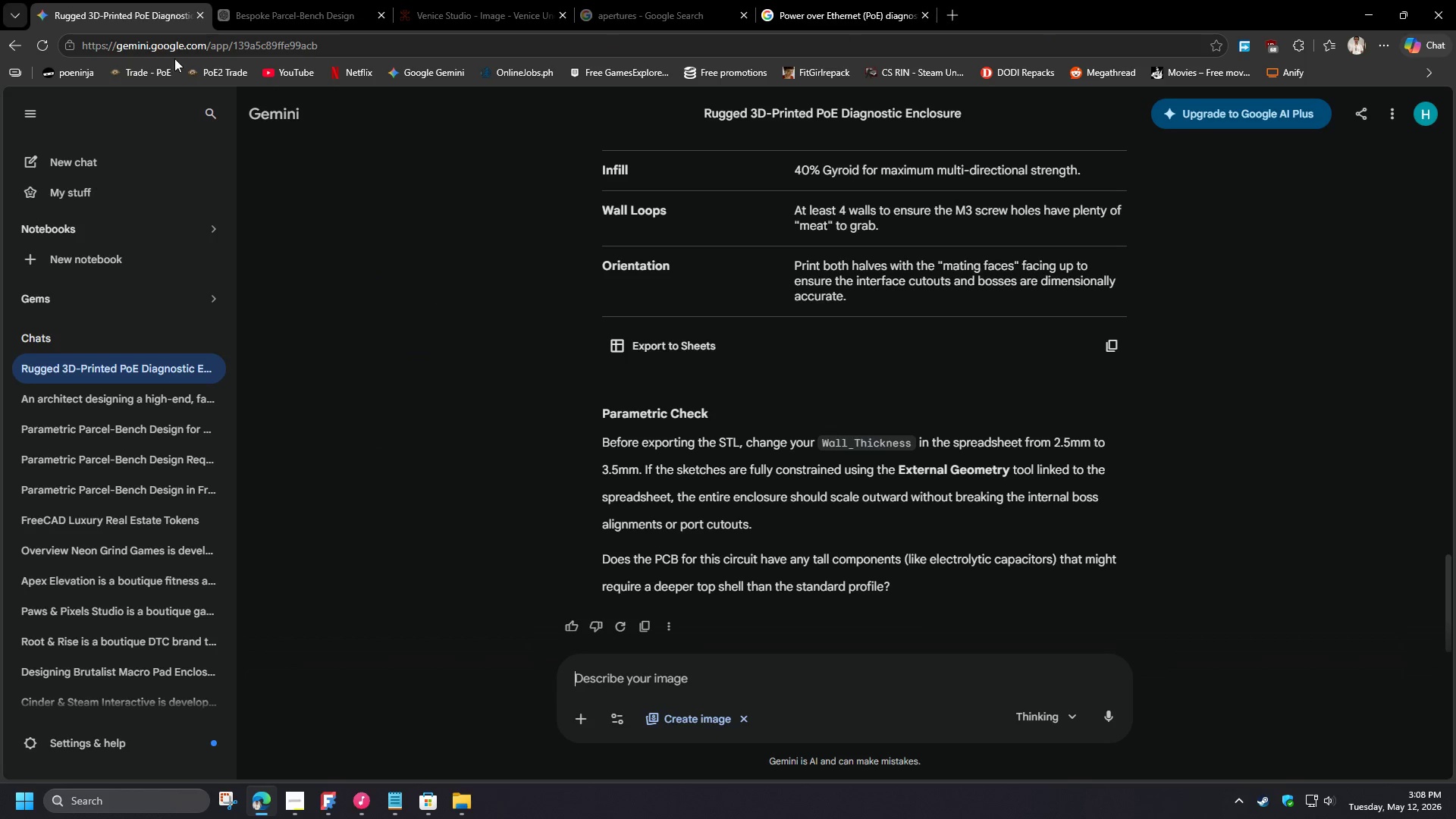 
left_click([76, 168])
 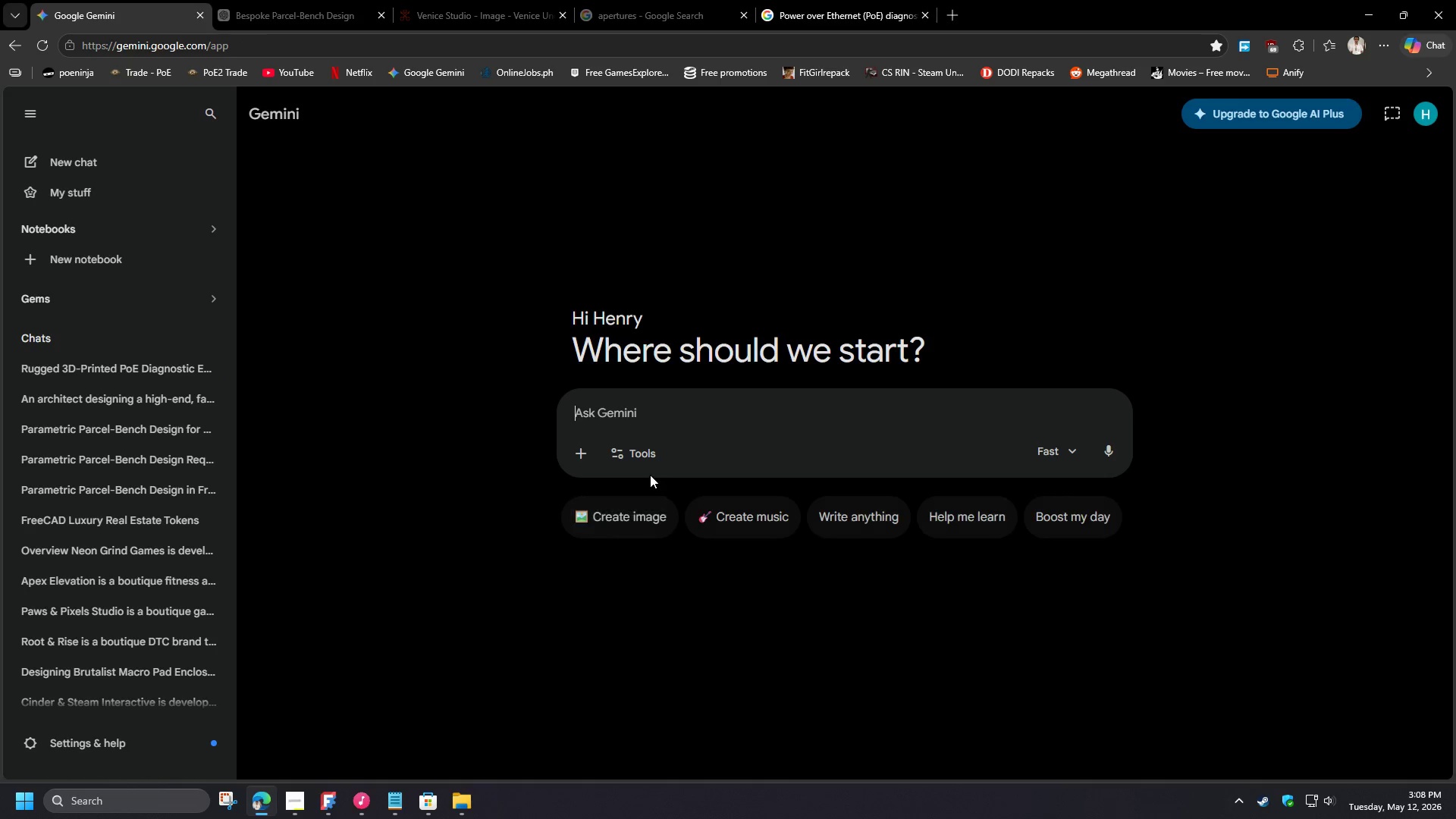 
left_click([633, 511])
 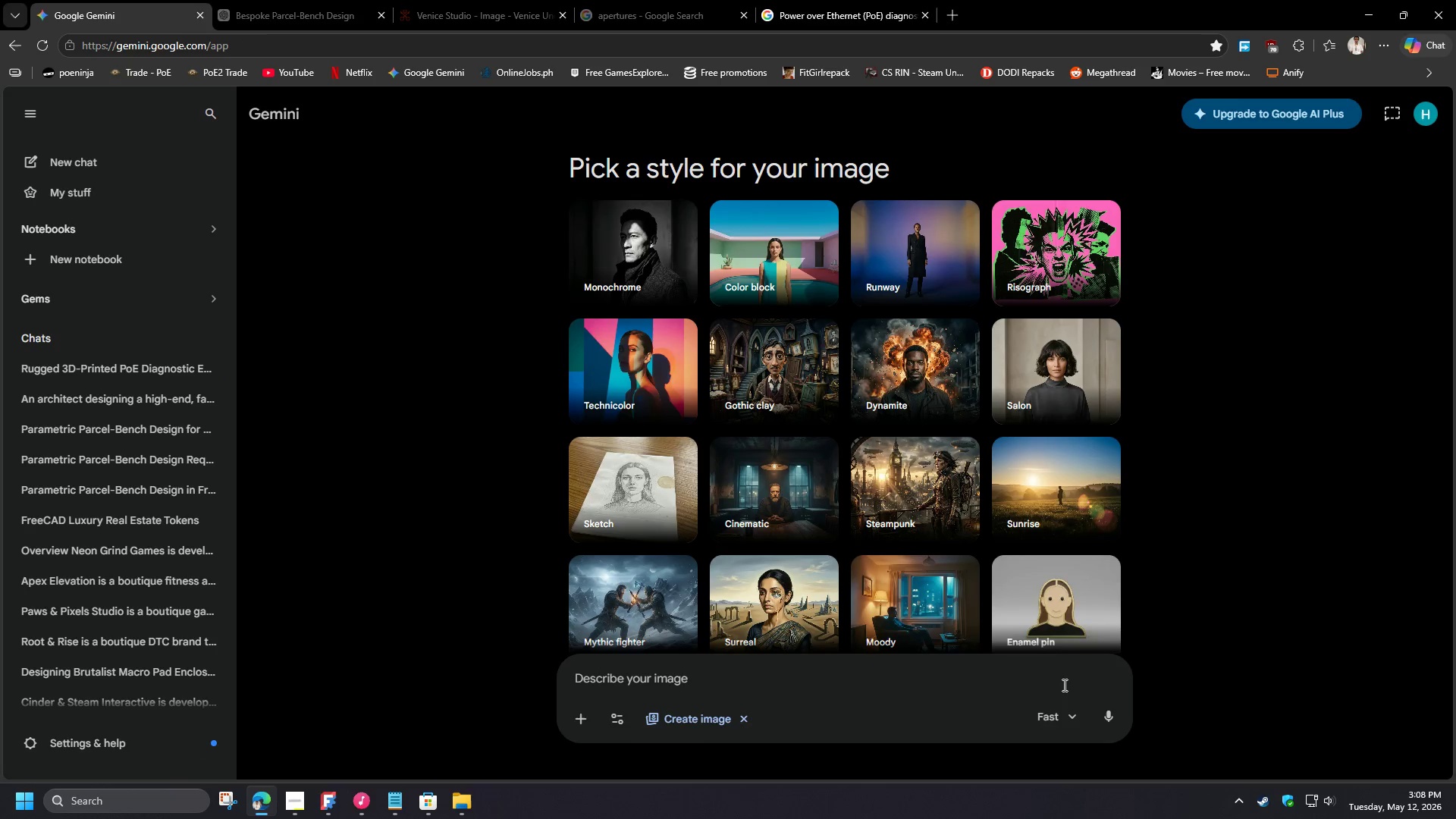 
left_click([1039, 726])
 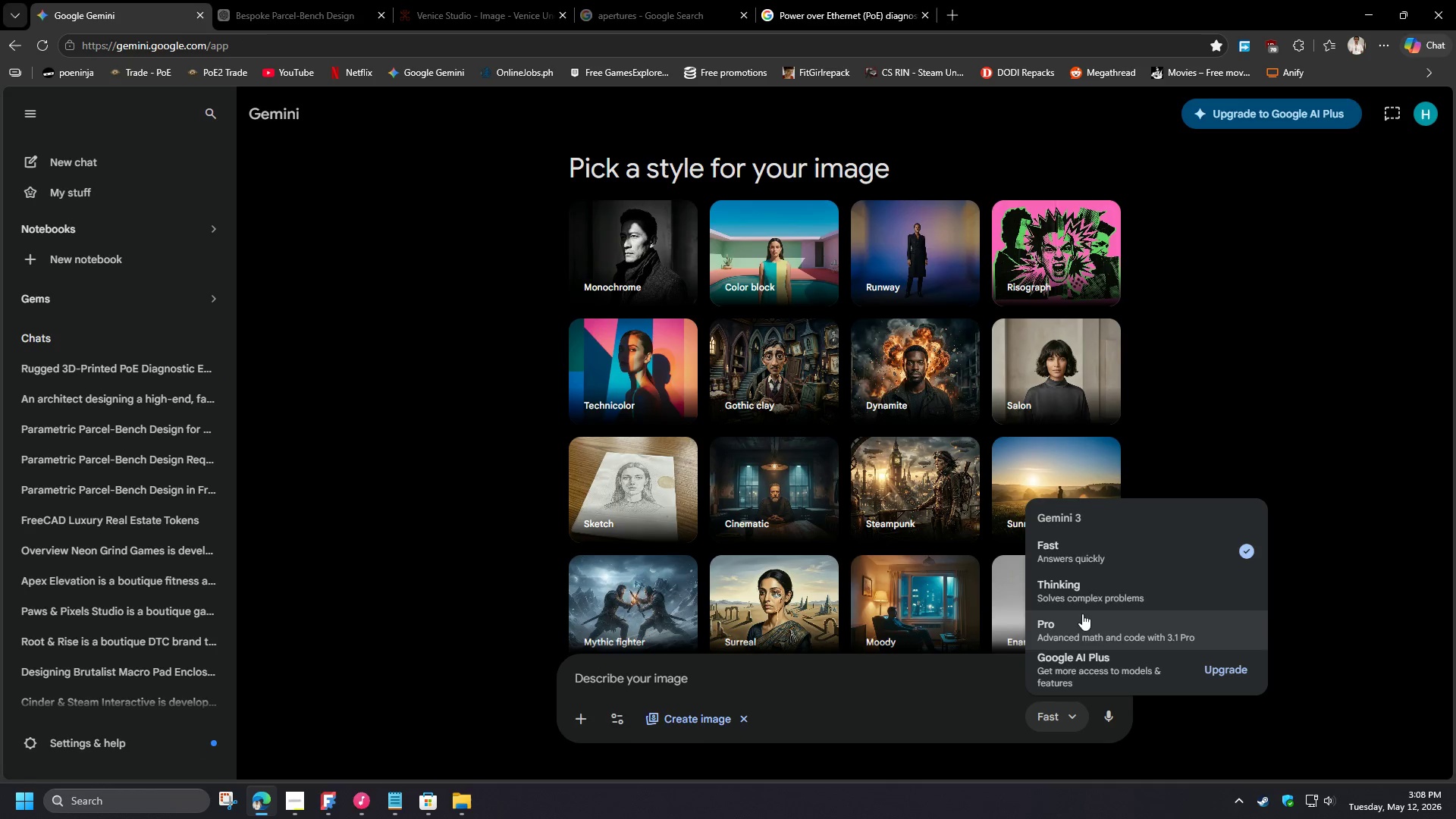 
left_click([1081, 595])
 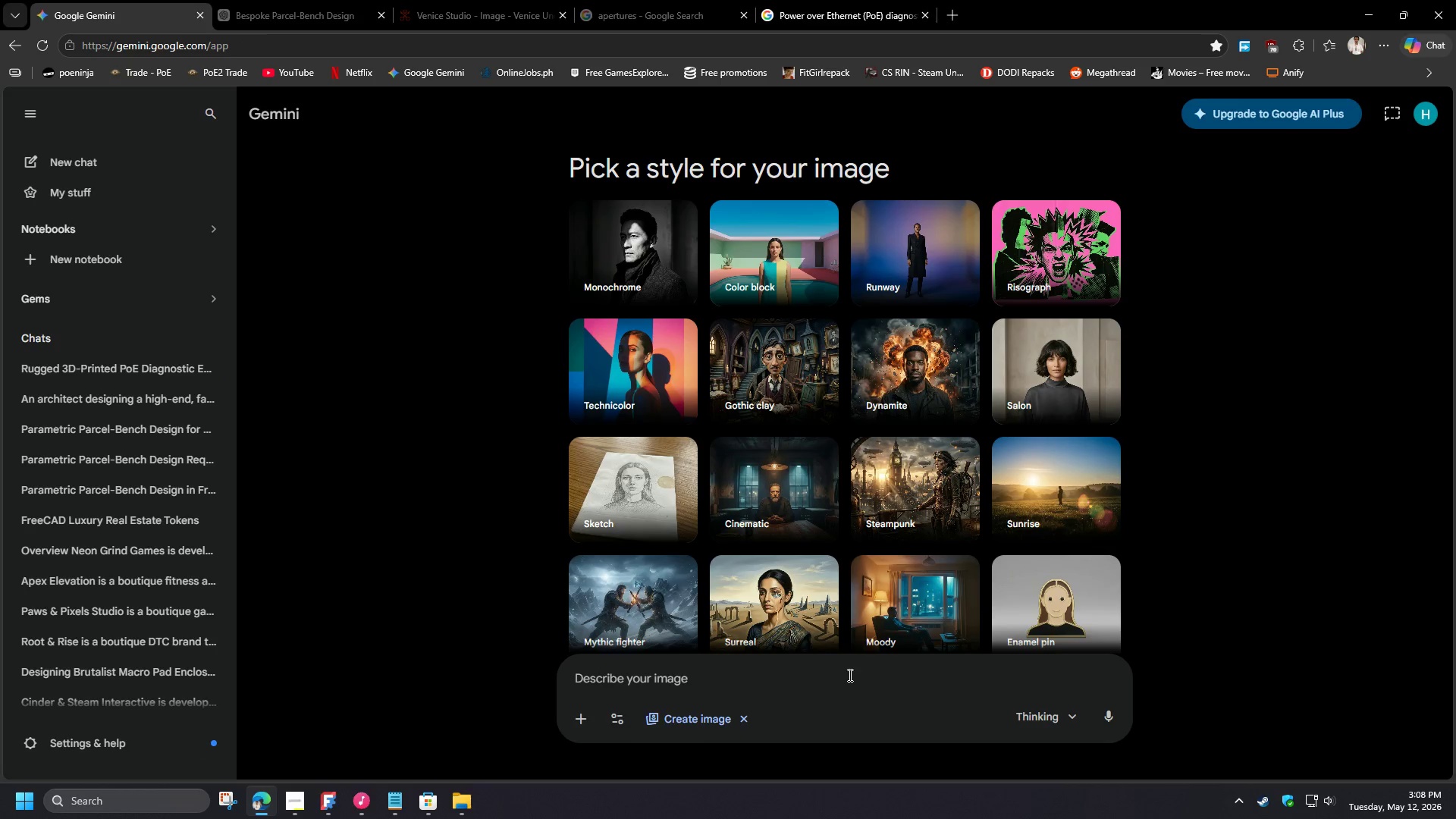 
left_click([848, 674])
 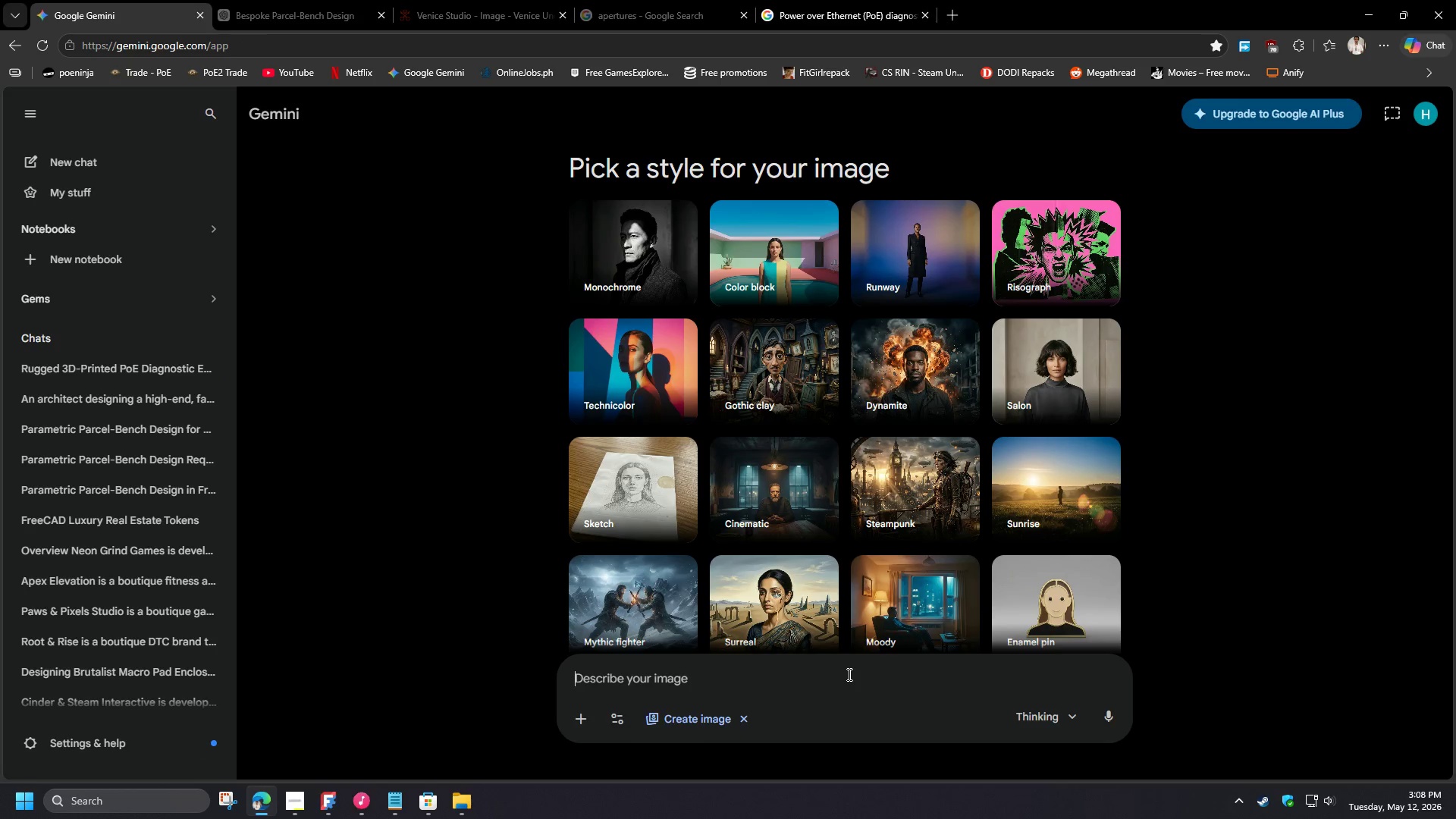 
key(Control+ControlLeft)
 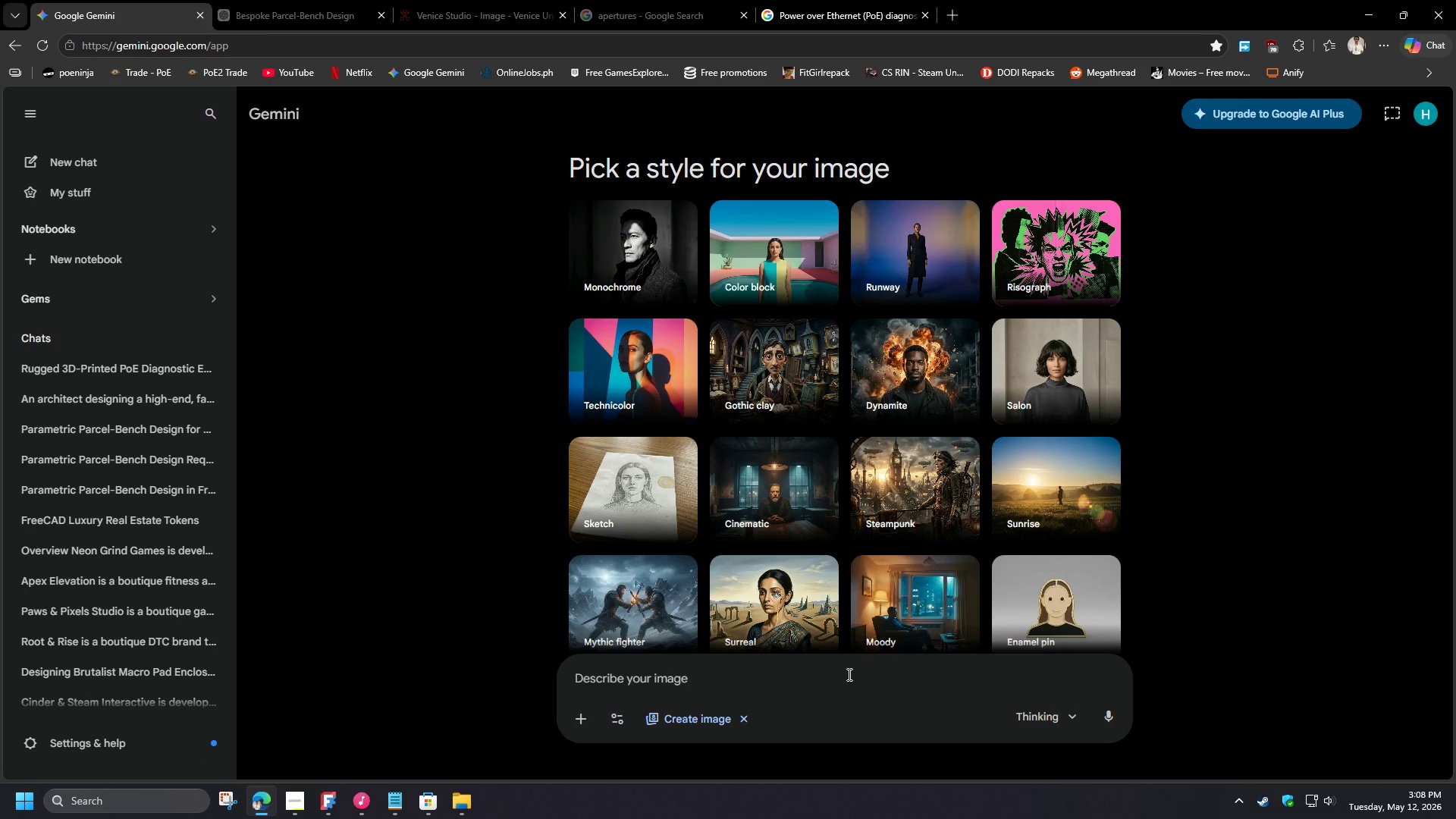 
key(Control+V)
 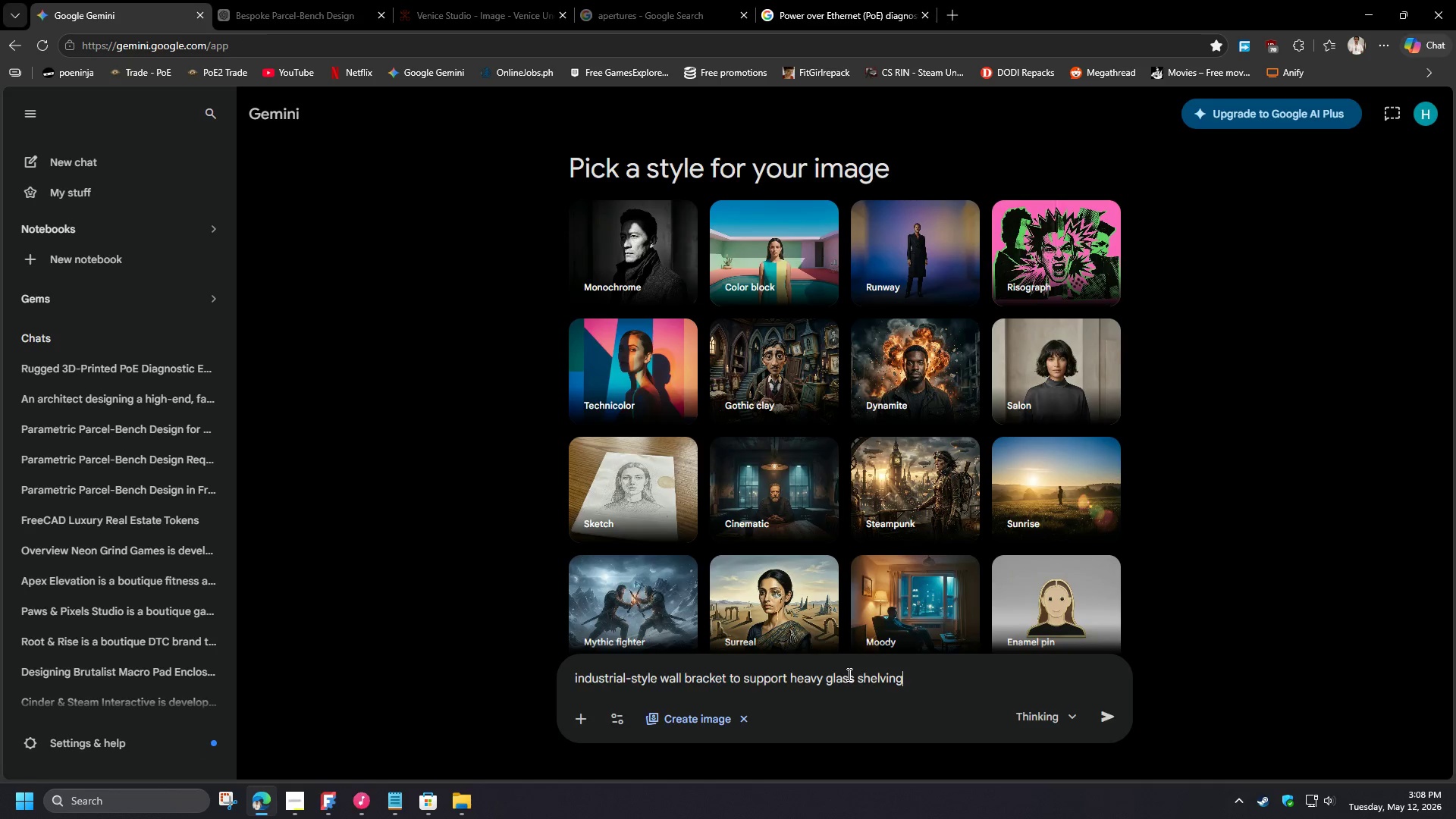 
key(NumpadEnter)
 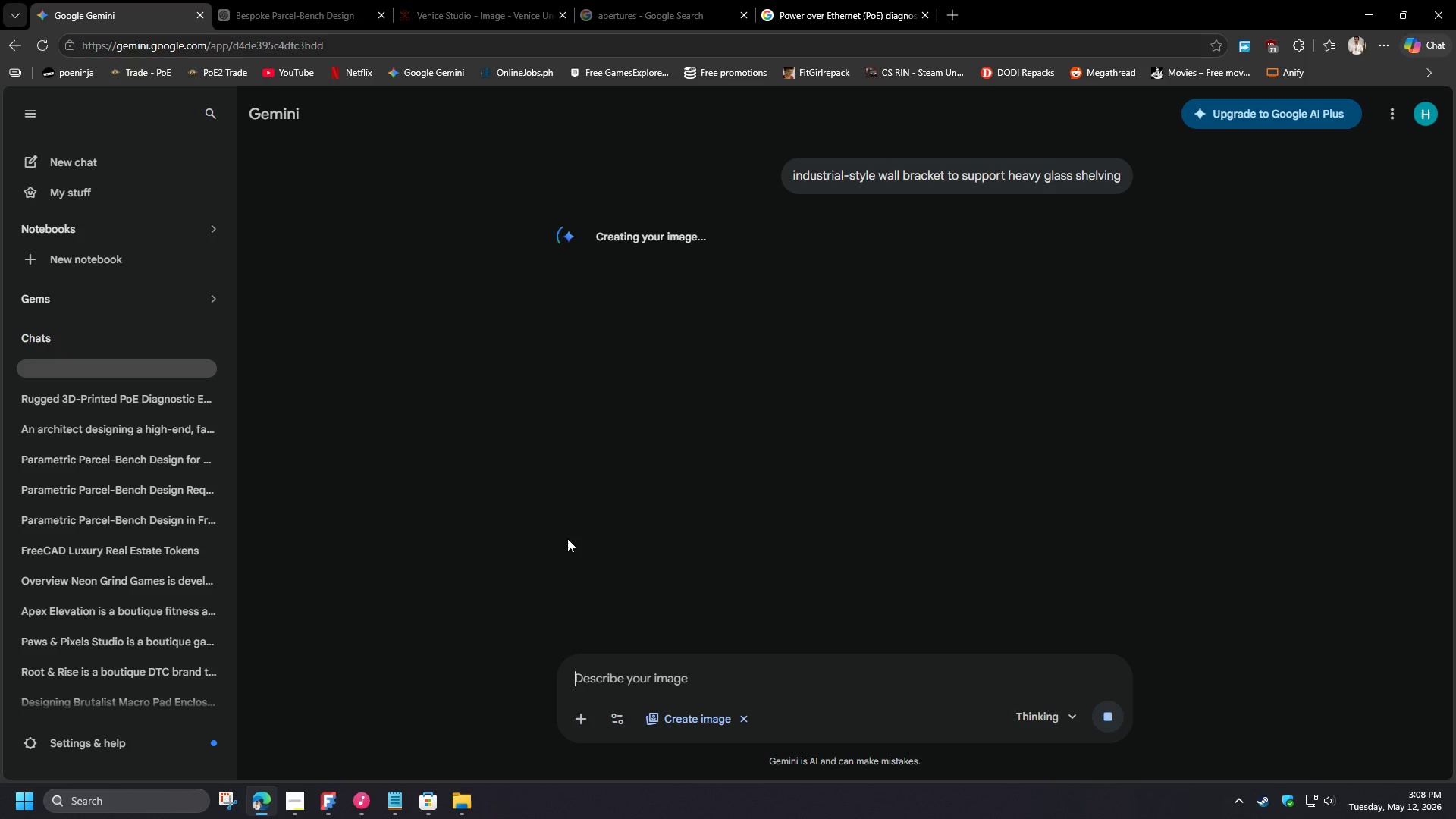 
wait(5.97)
 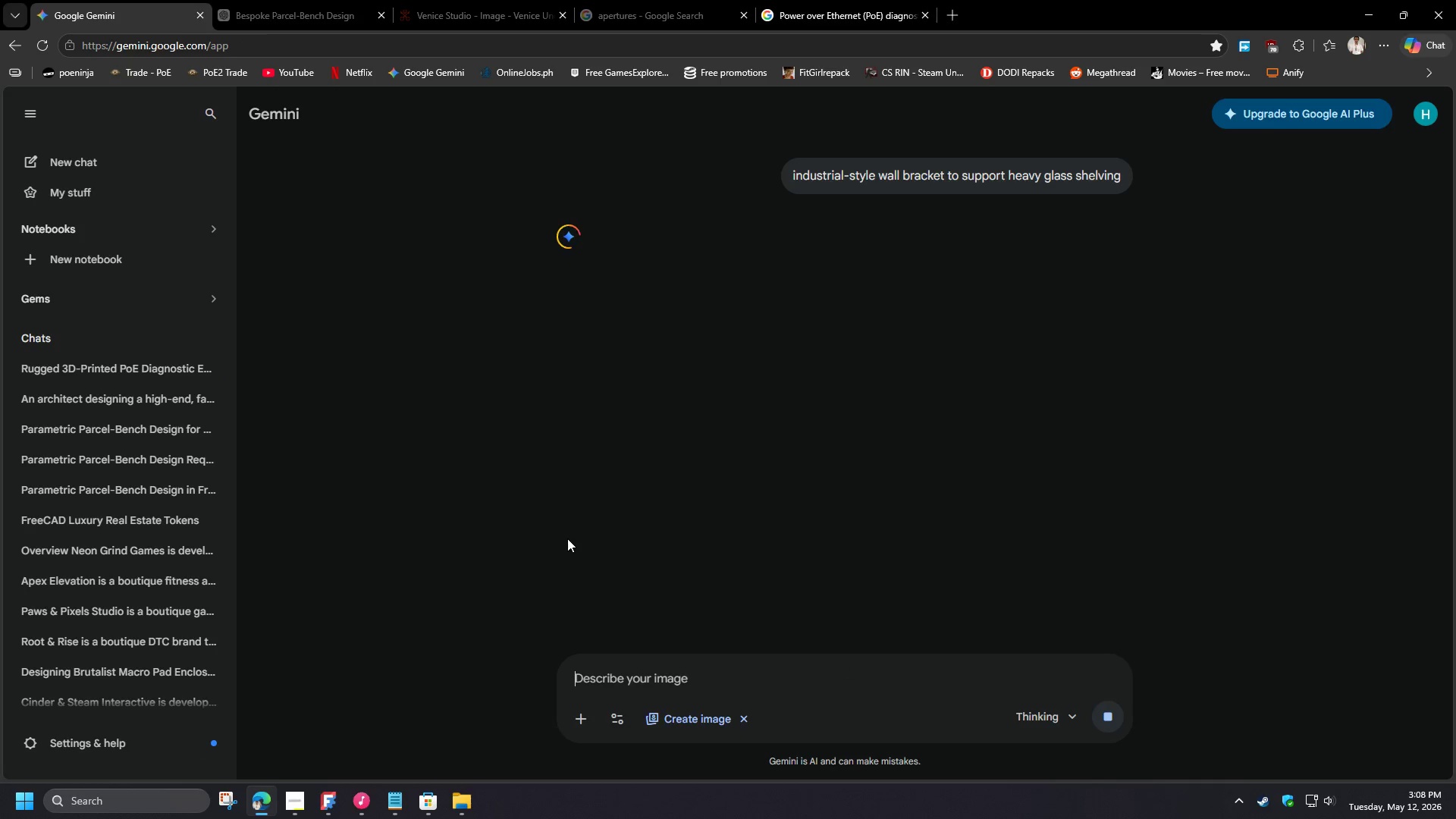 
left_click([318, 804])
 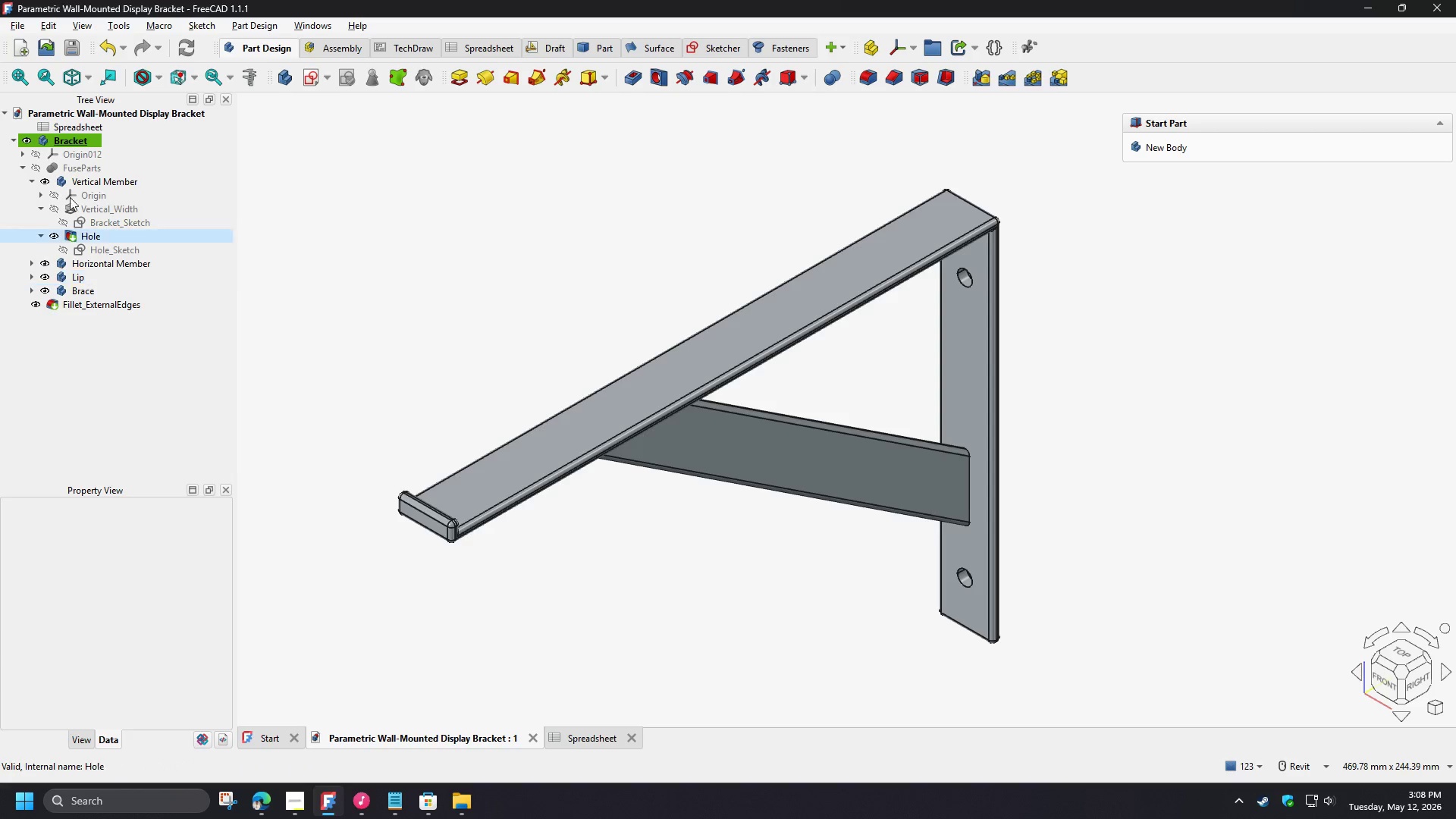 
left_click([73, 144])
 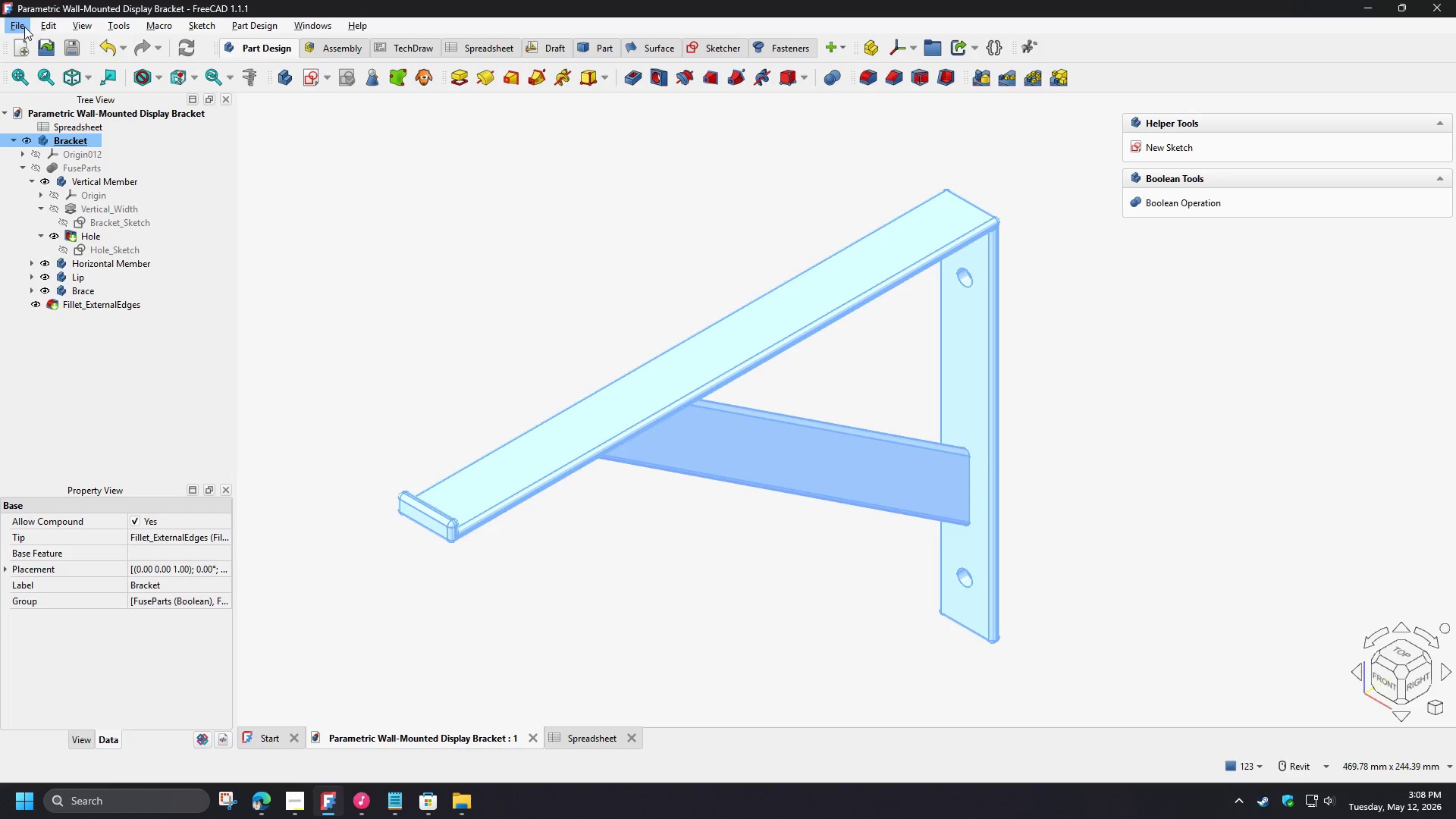 
left_click([24, 27])
 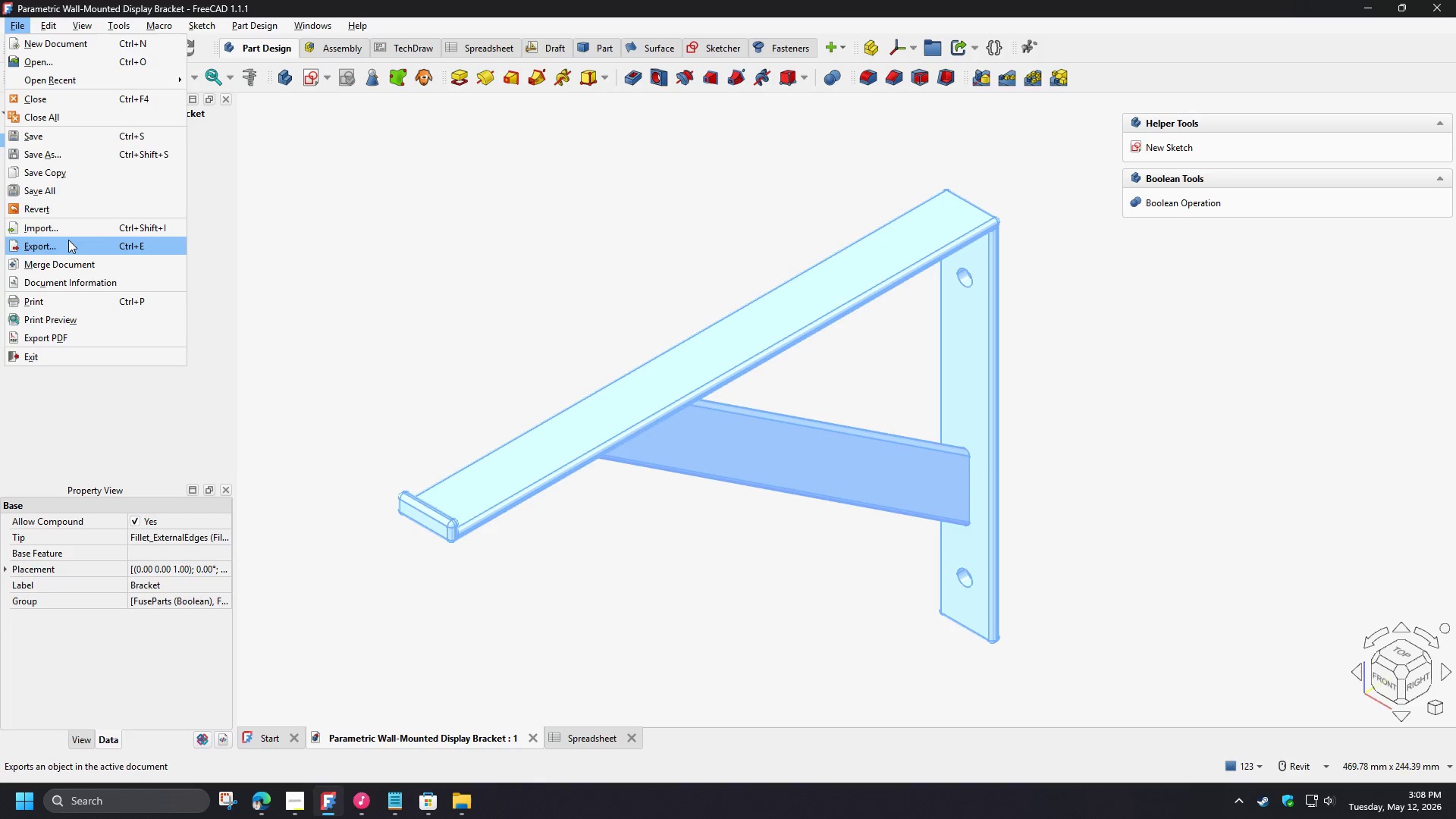 
left_click([69, 242])
 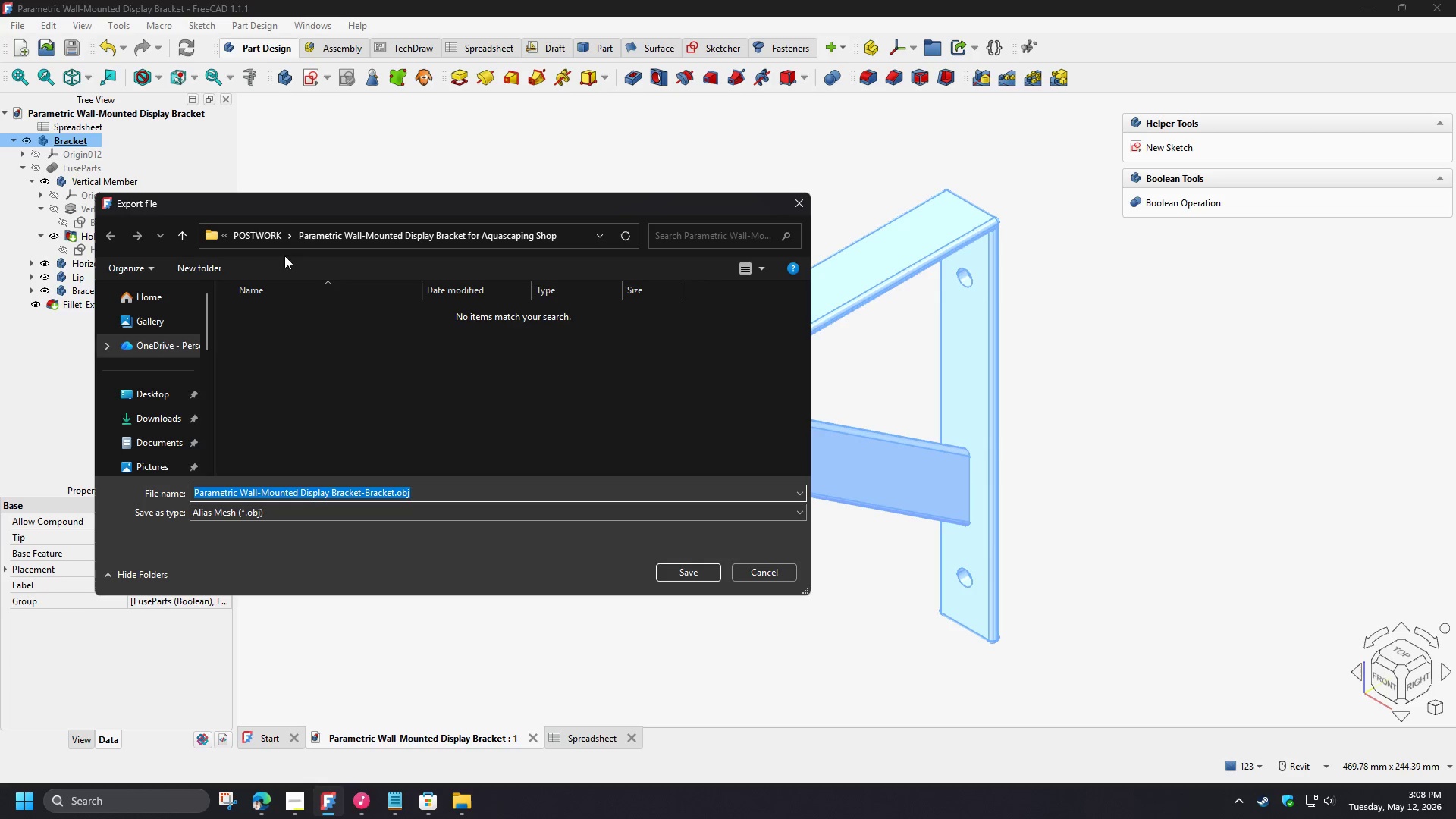 
left_click([266, 235])
 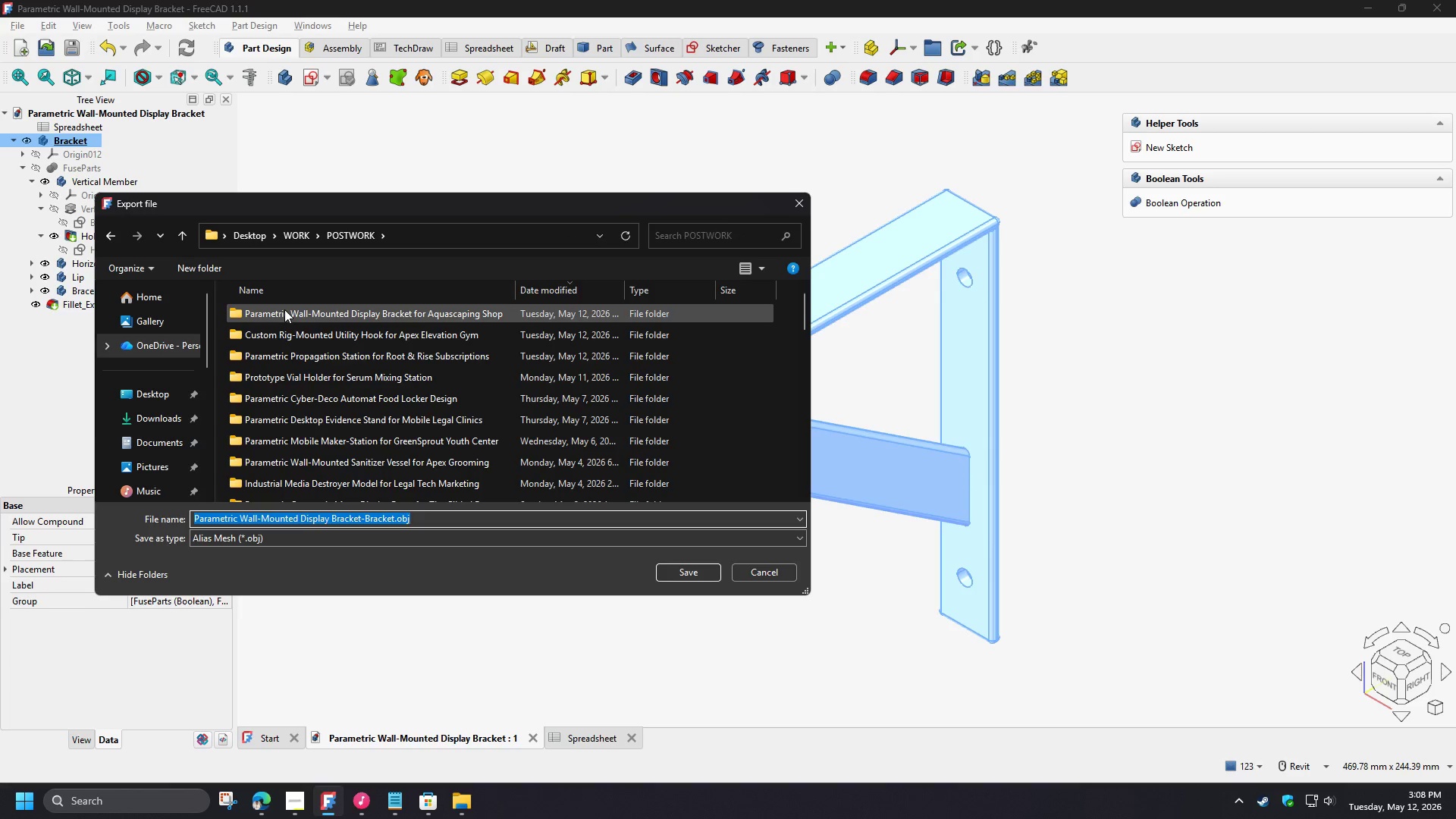 
double_click([284, 309])
 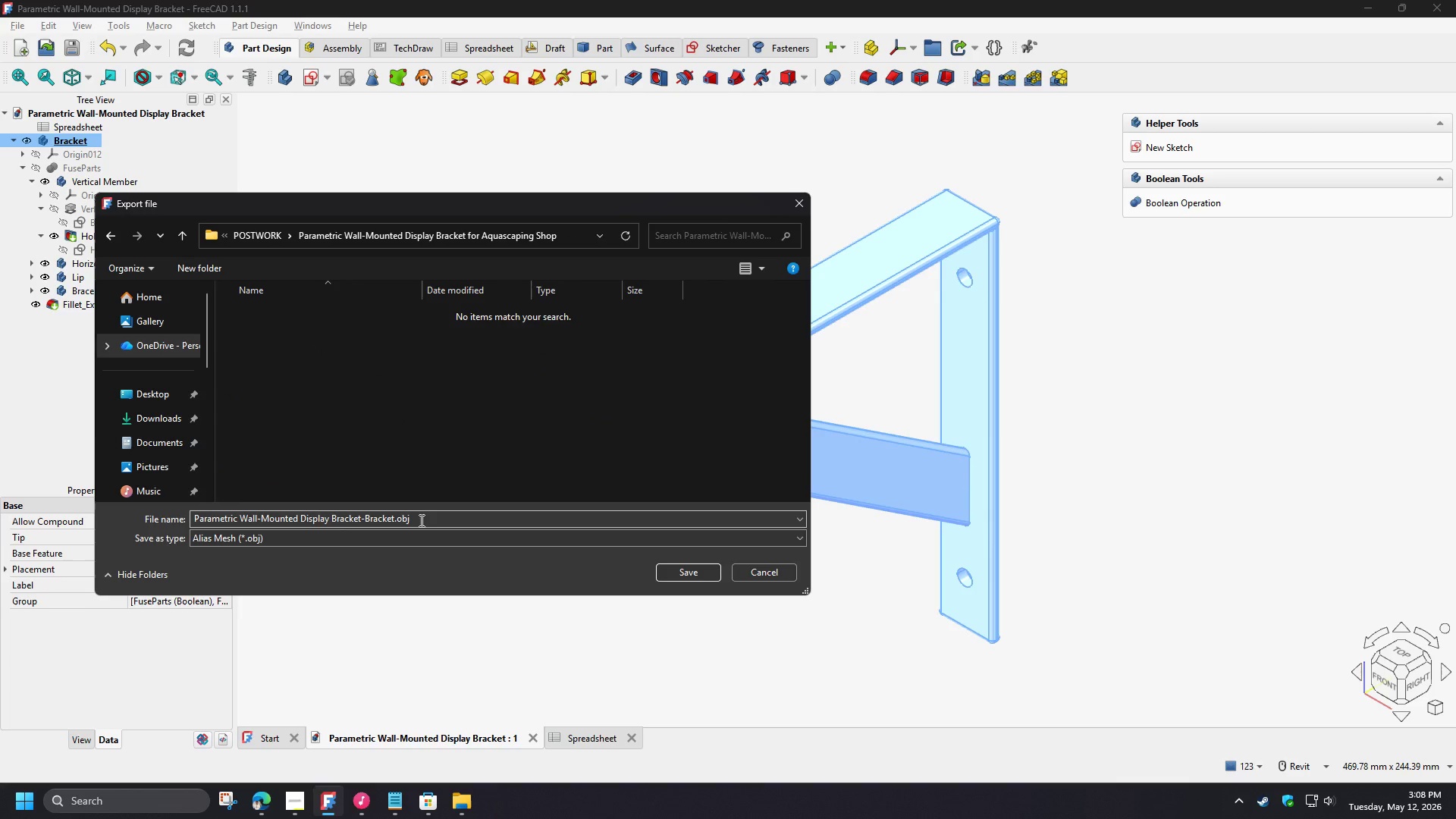 
left_click([420, 520])
 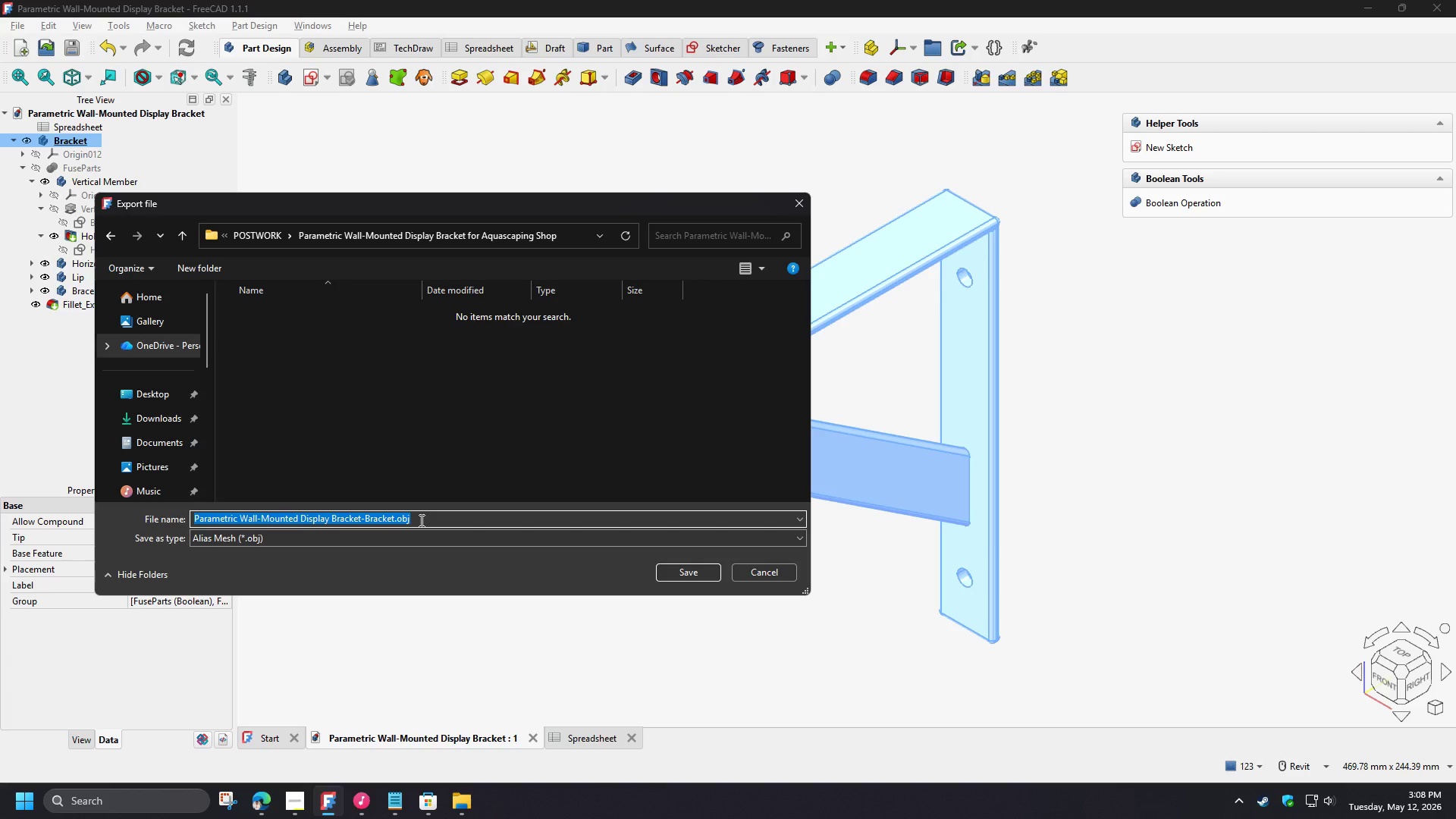 
type(render)
 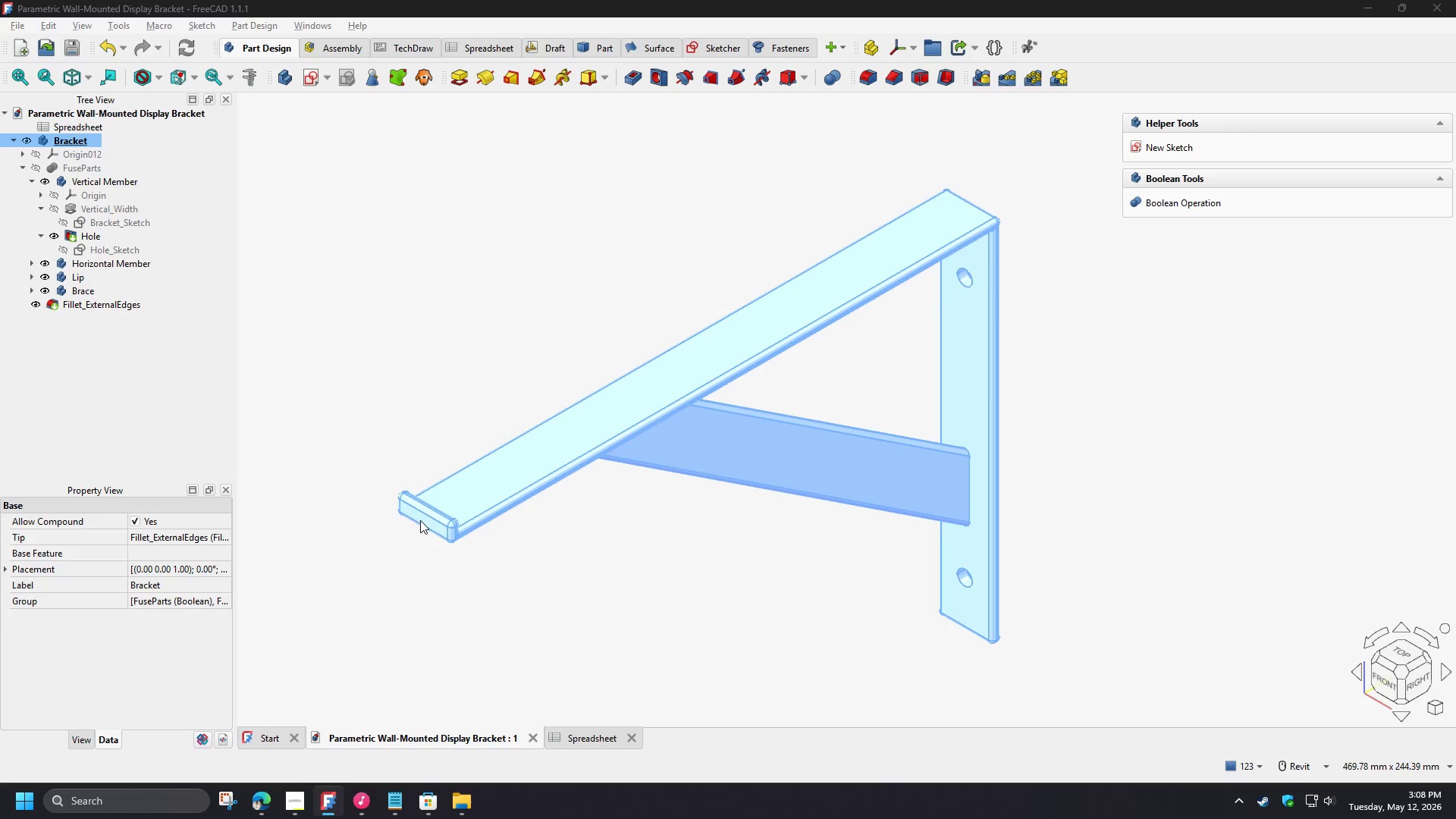 
key(Enter)
 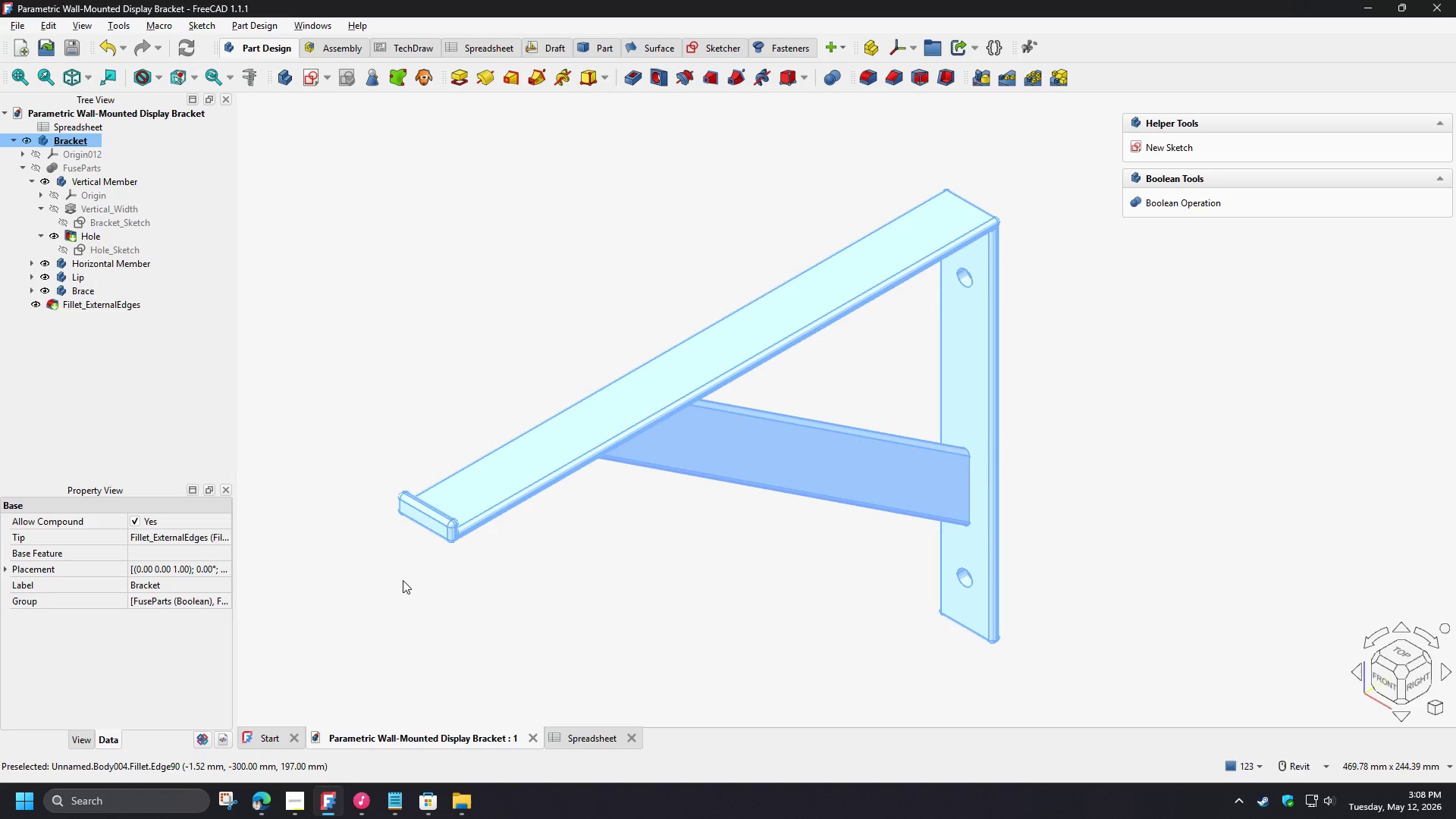 
left_click([403, 580])
 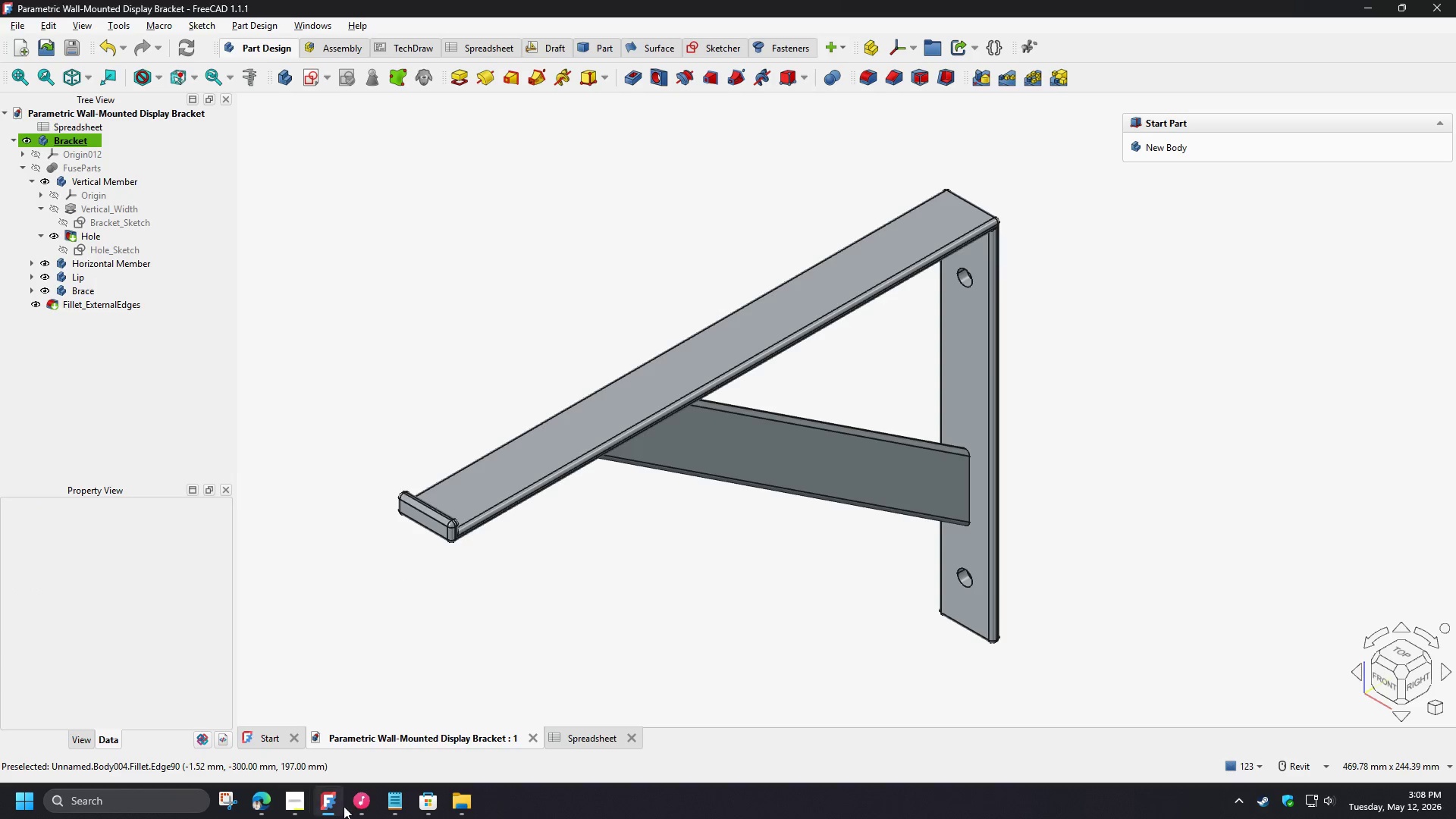 
mouse_move([368, 811])
 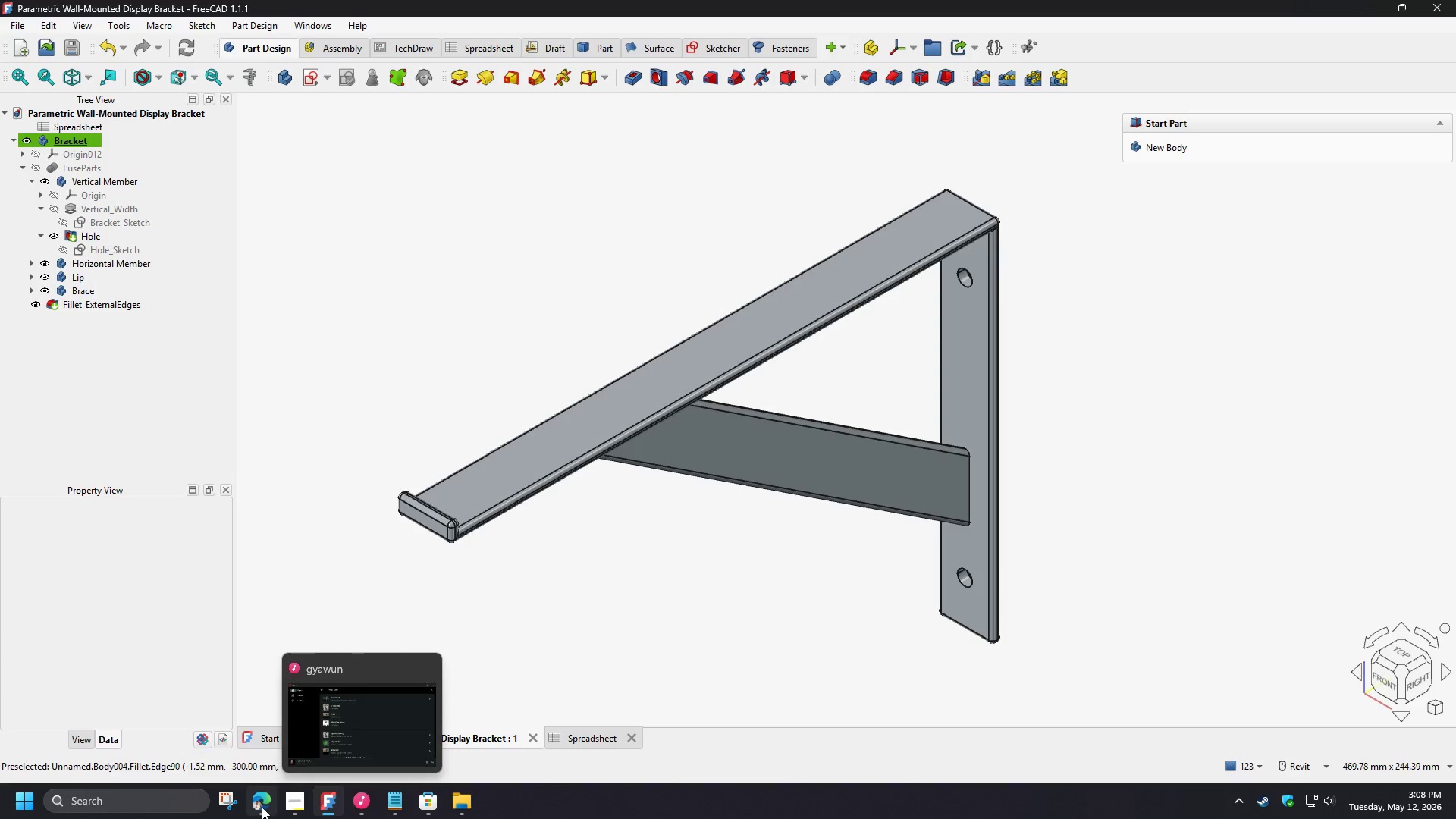 
left_click([262, 807])
 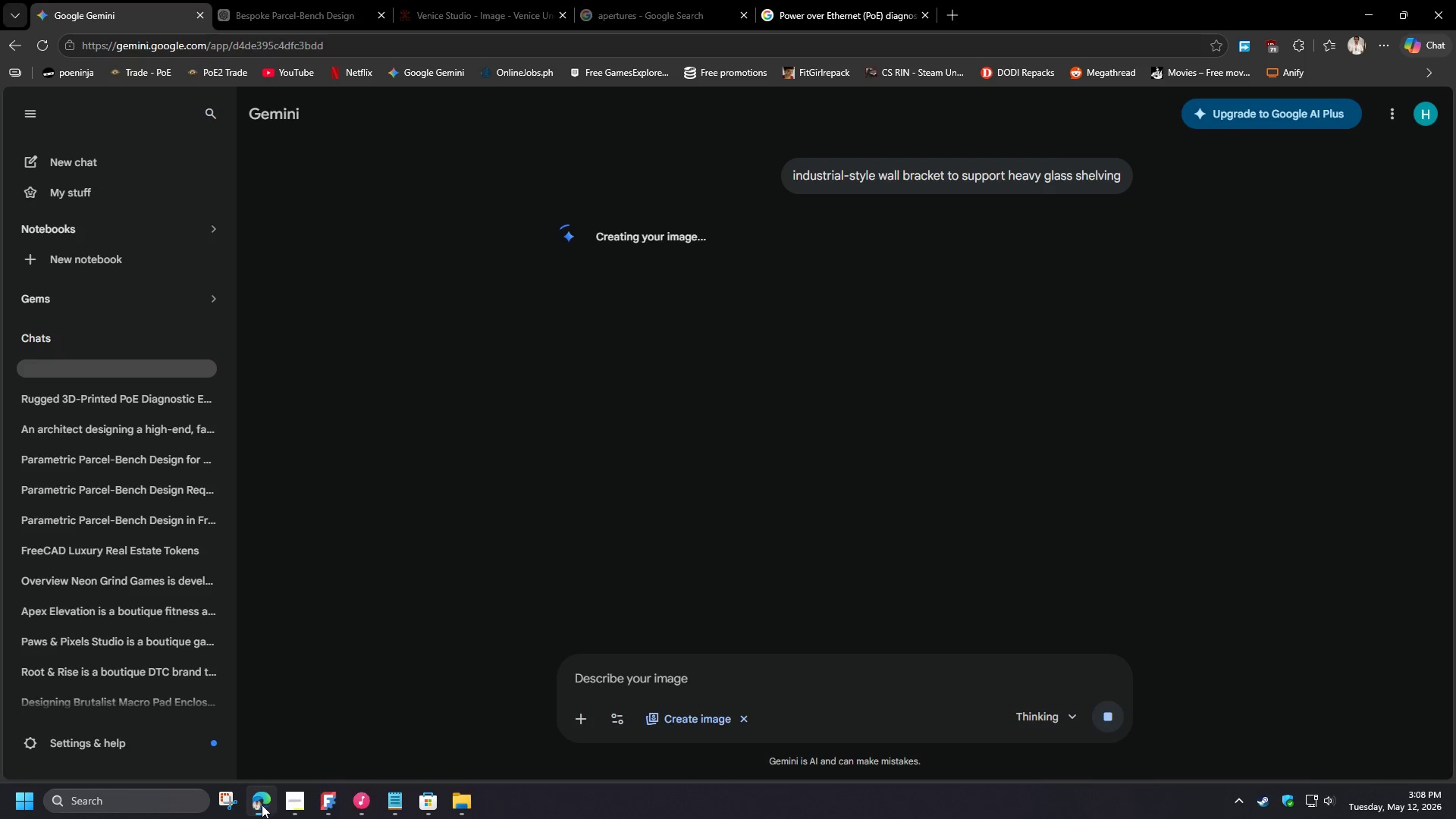 
left_click([447, 2])
 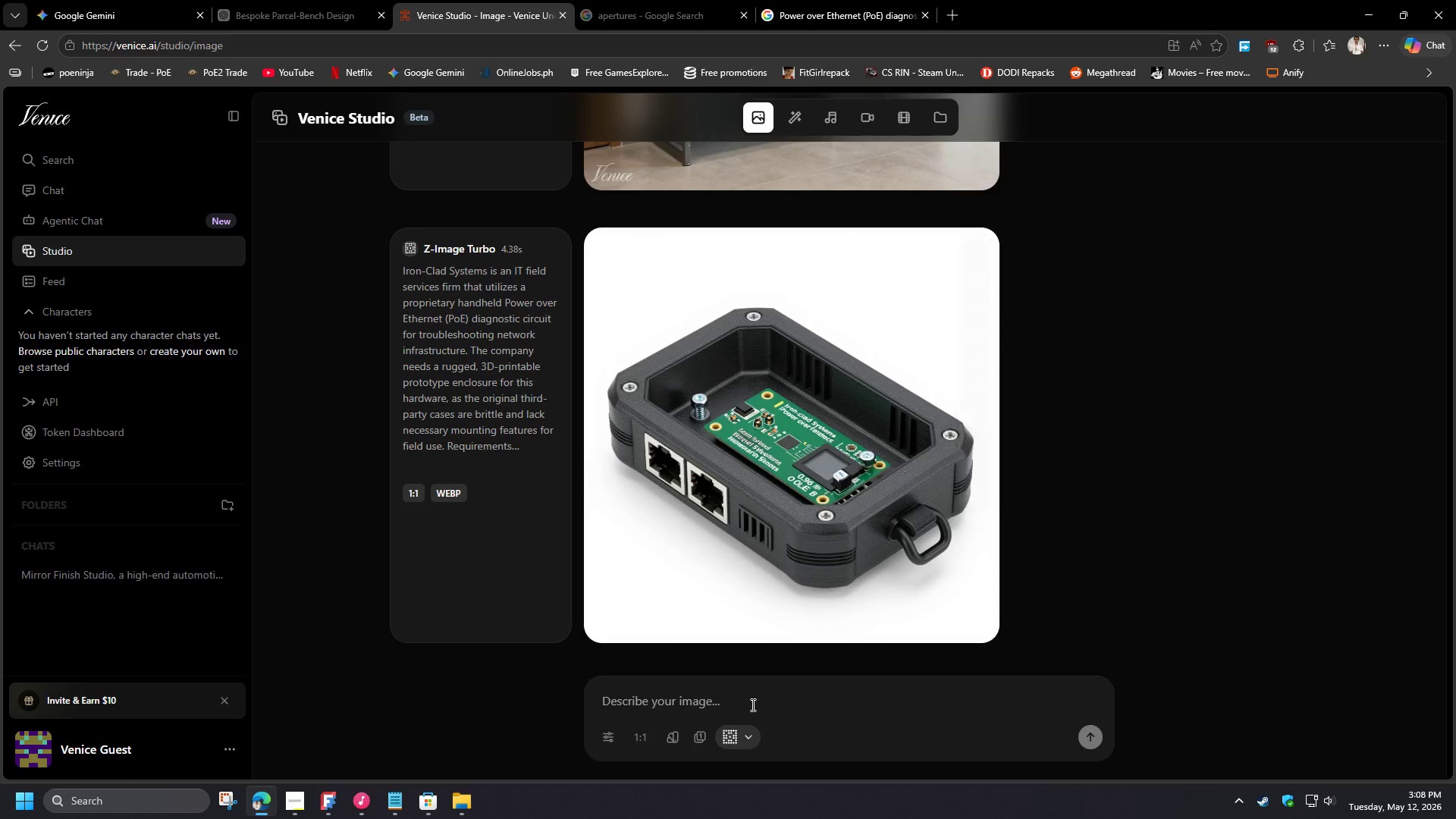 
key(Control+V)
 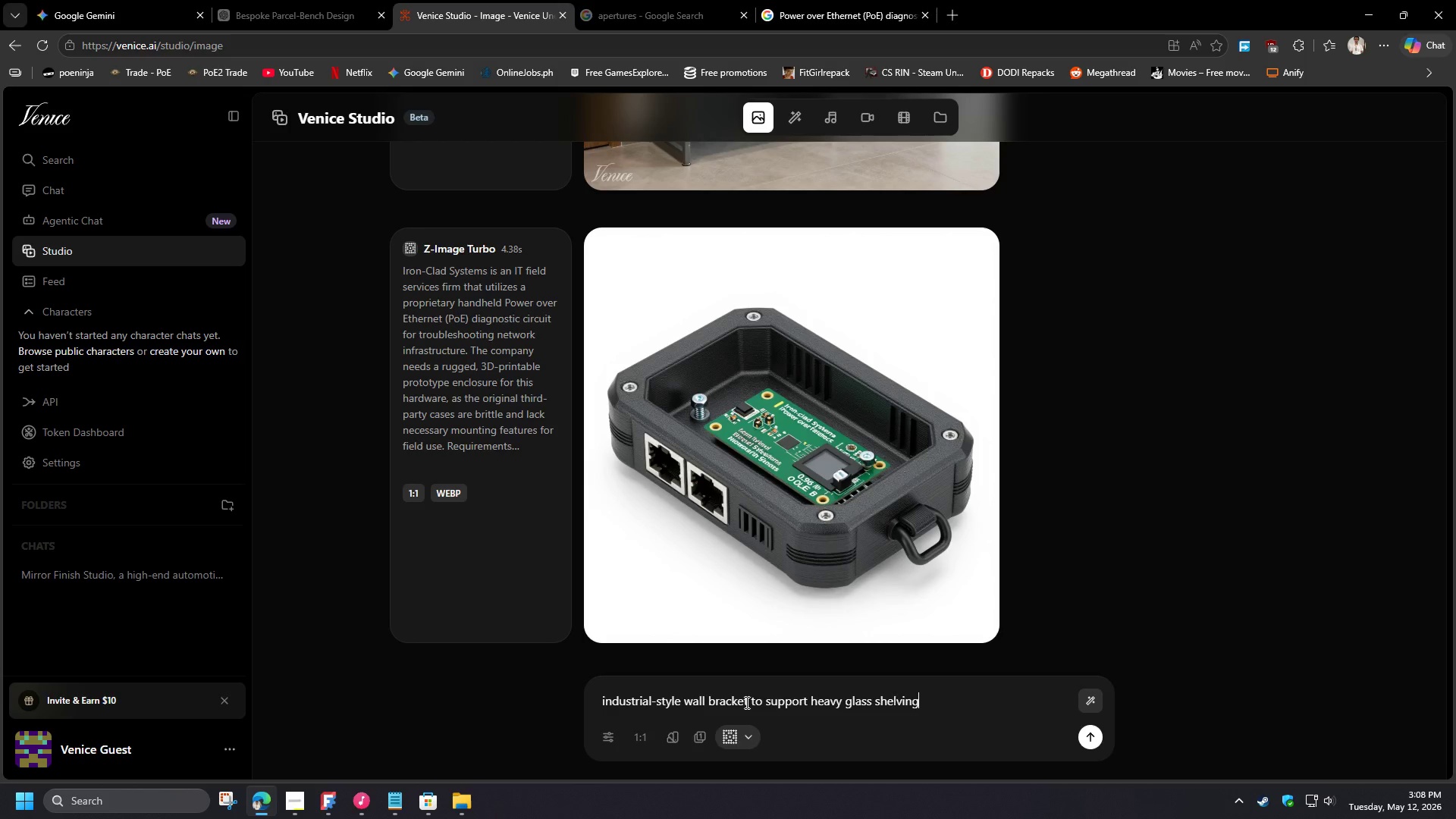 
key(NumpadEnter)
 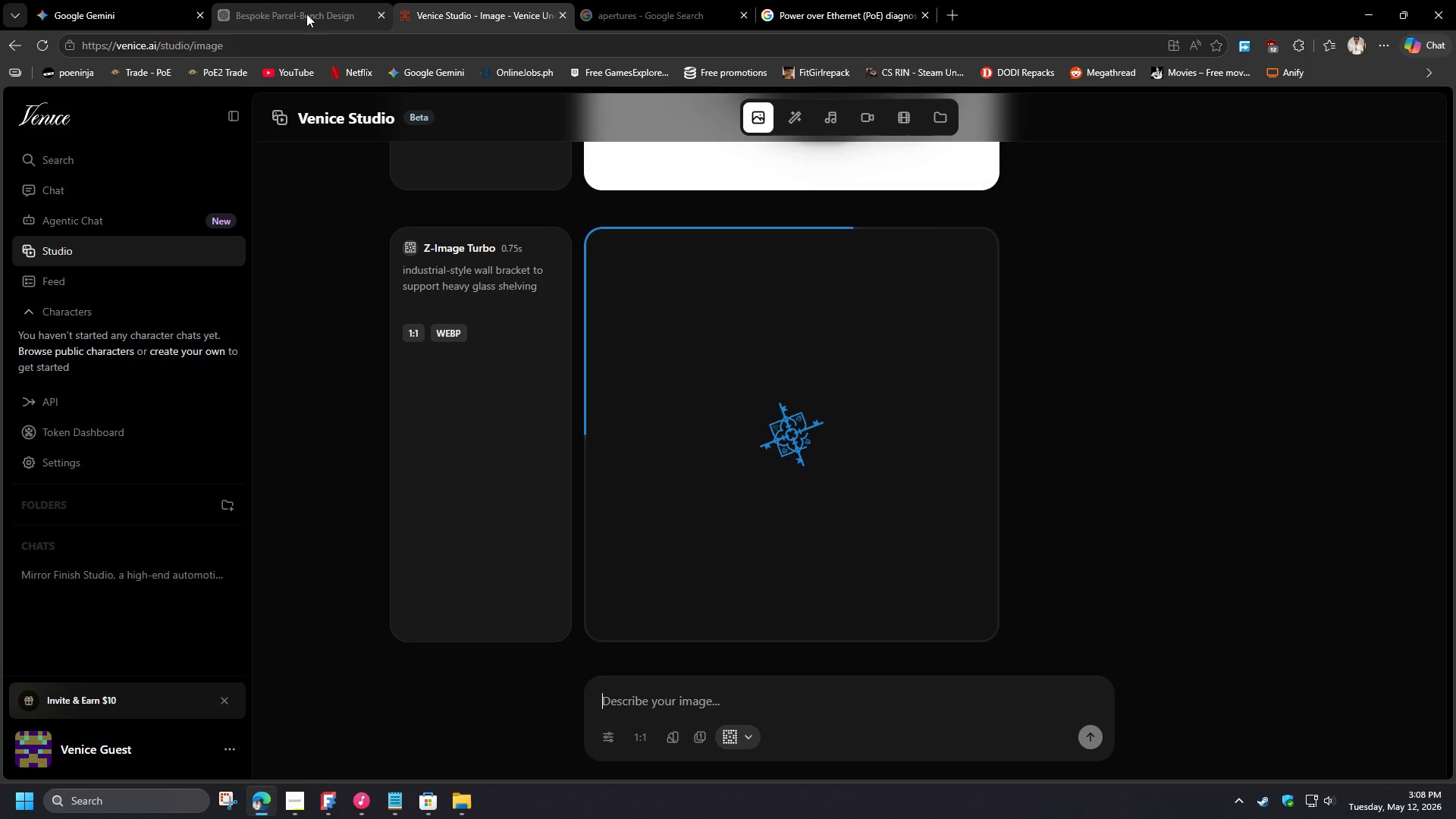 
left_click([297, 0])
 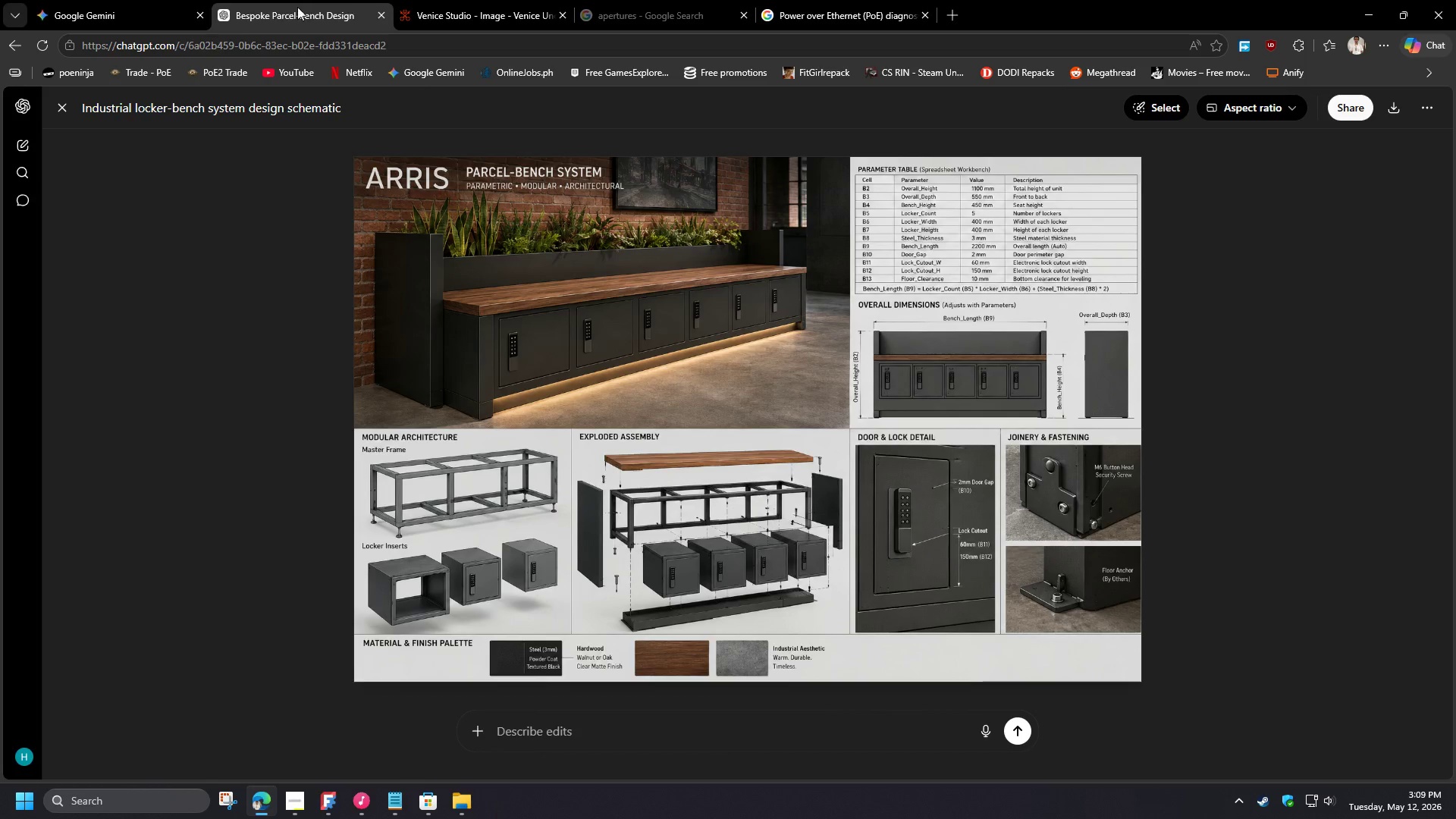 
left_click([244, 242])
 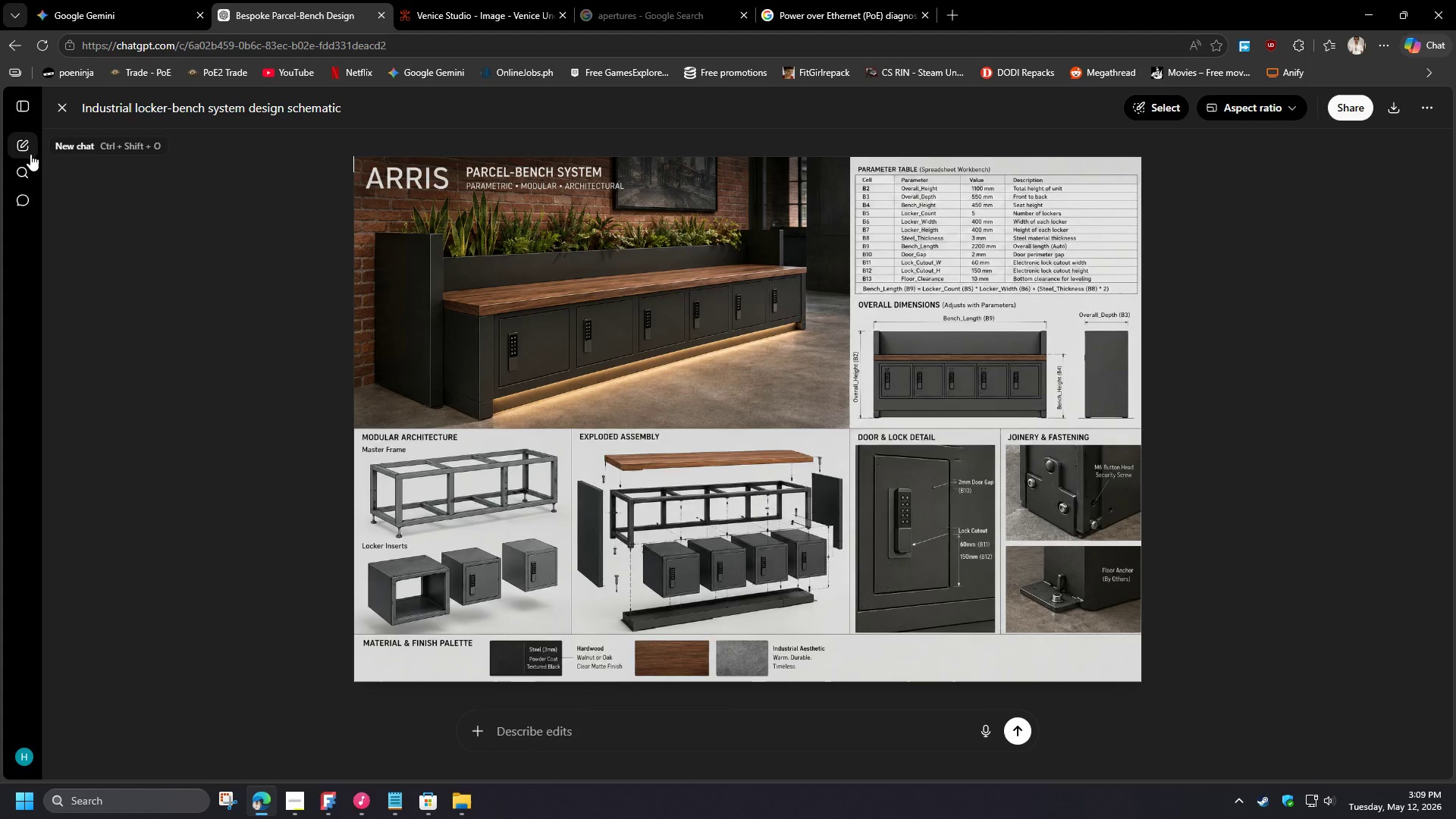 
left_click([26, 143])
 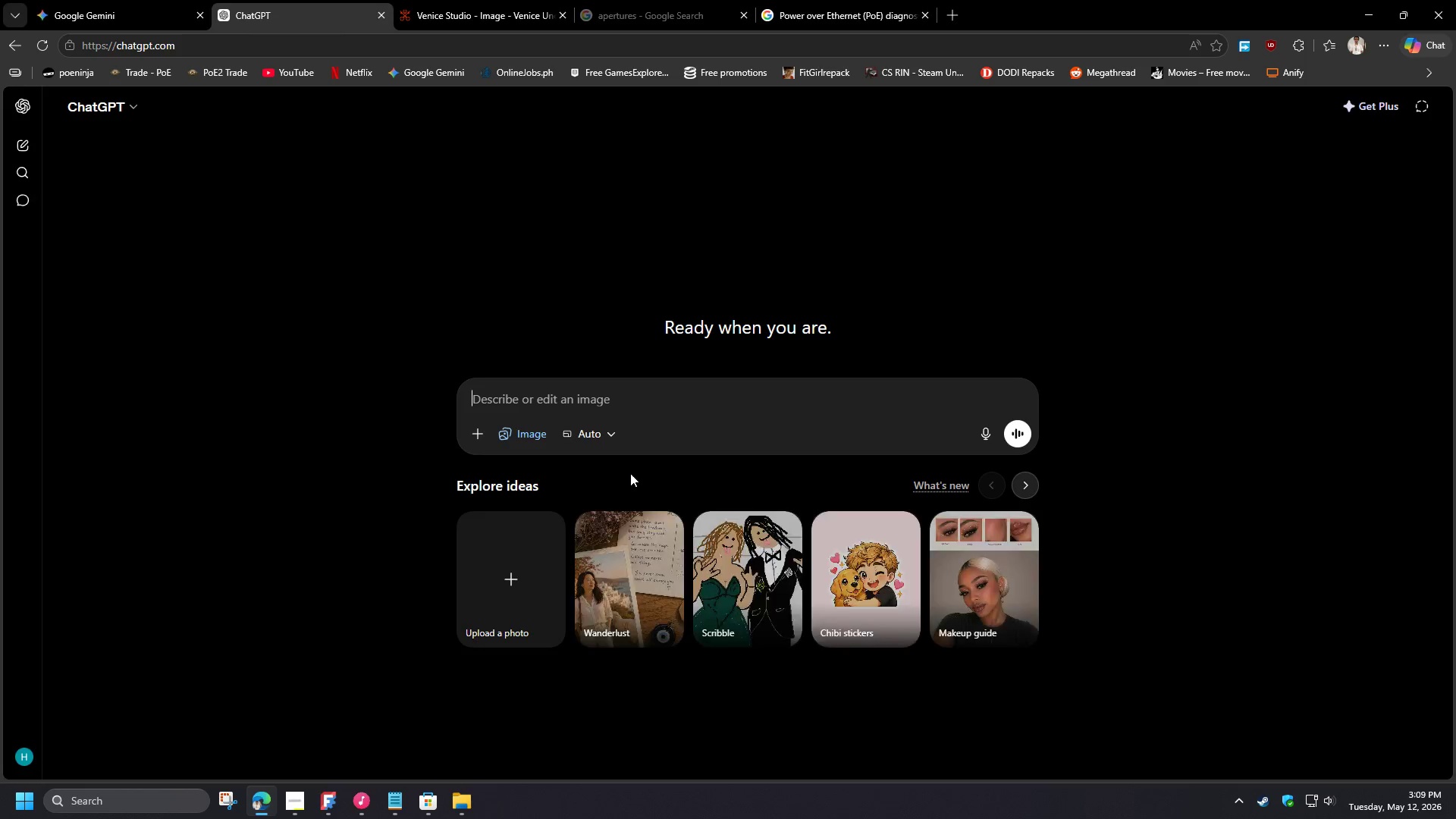 
key(Control+ControlLeft)
 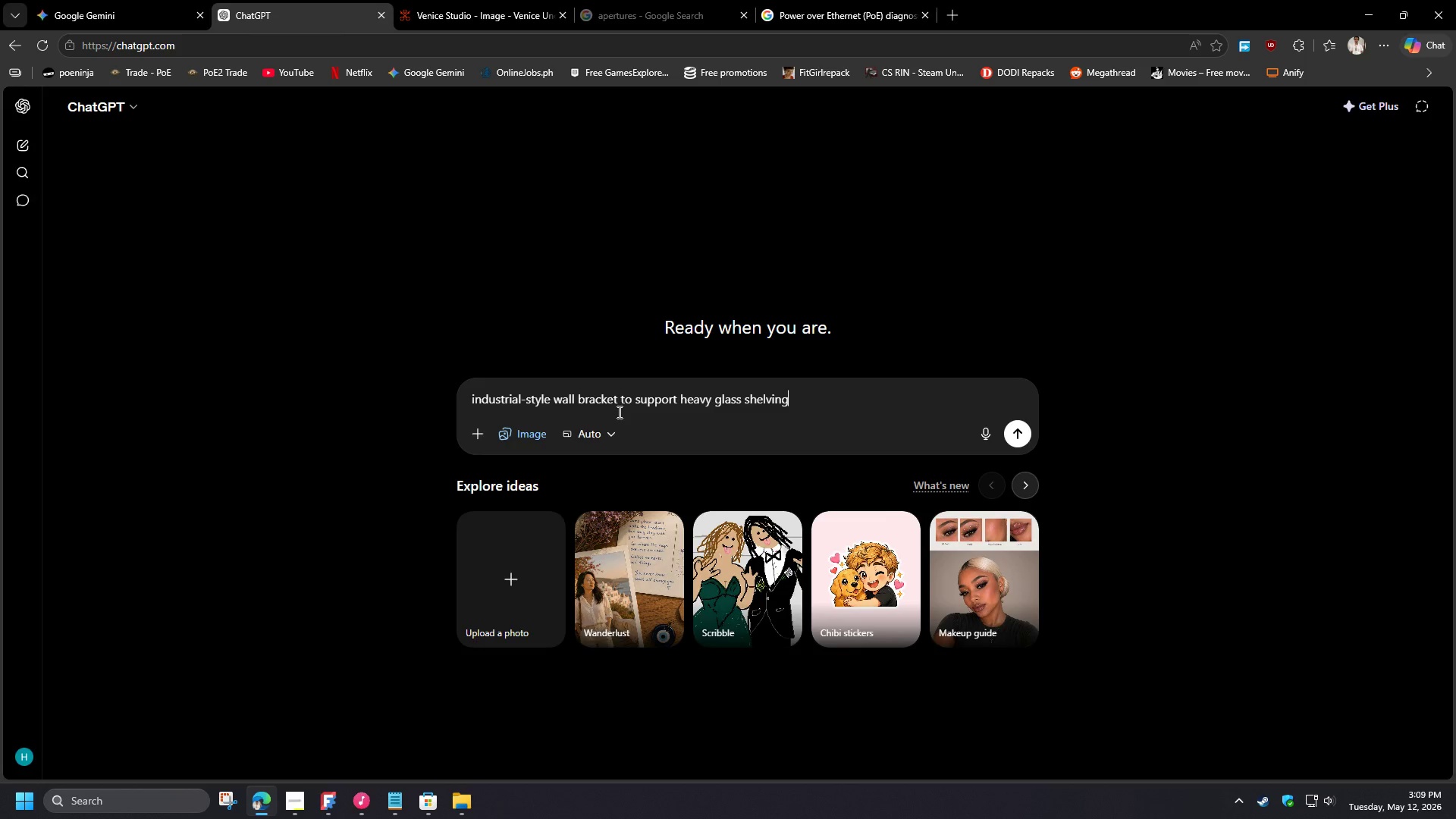 
key(Control+V)
 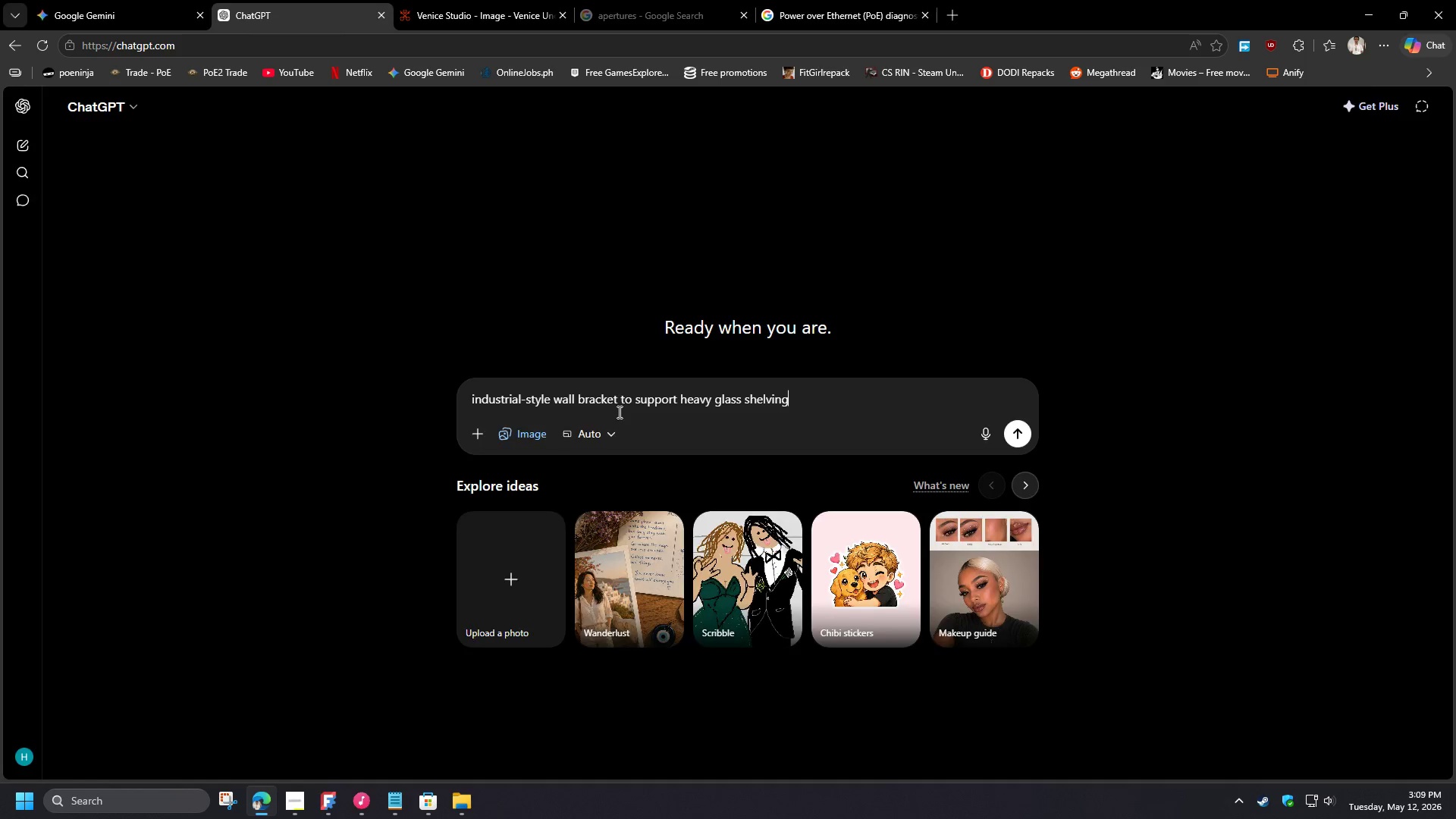 
key(NumpadEnter)
 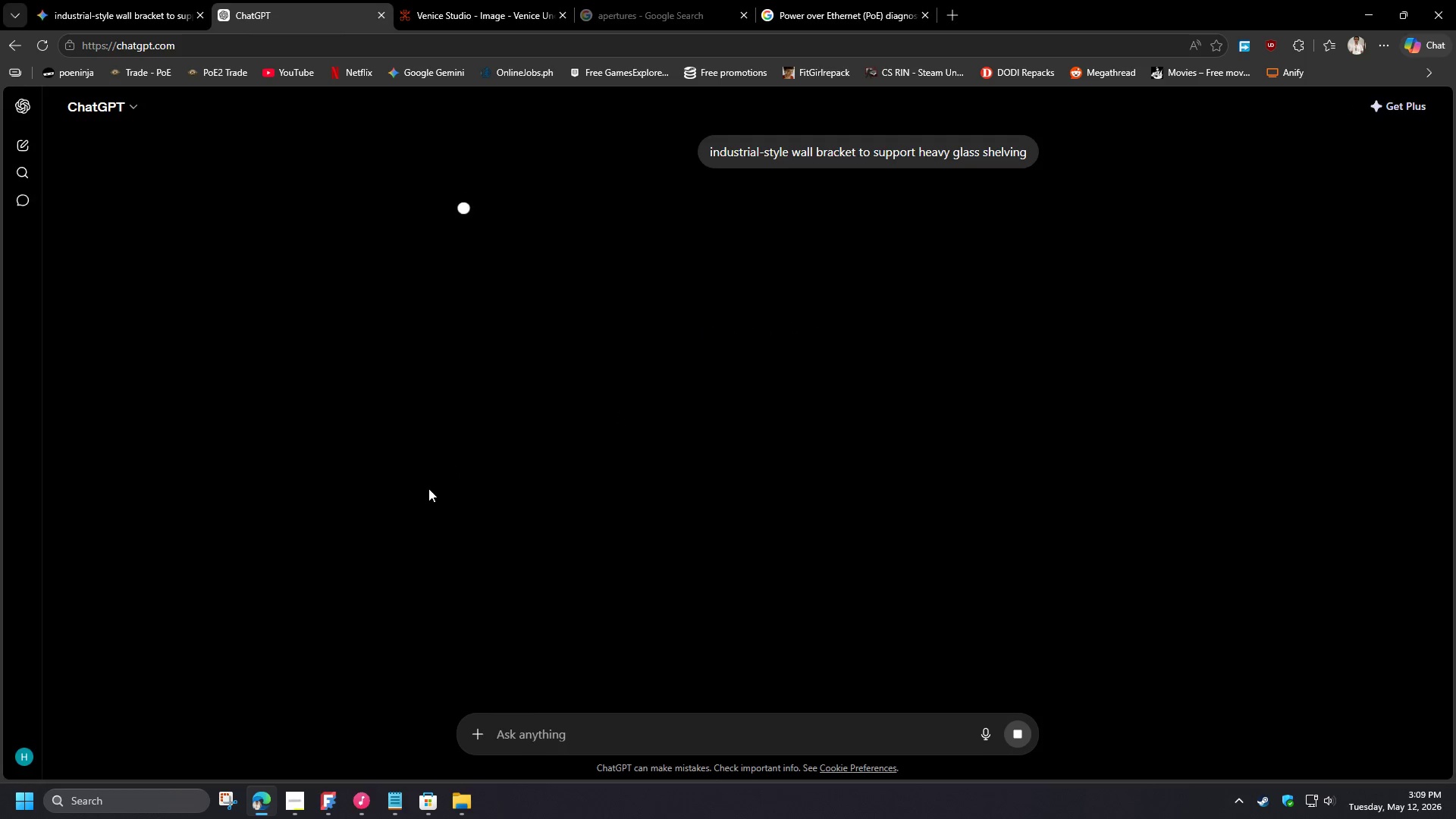 
left_click([137, 0])
 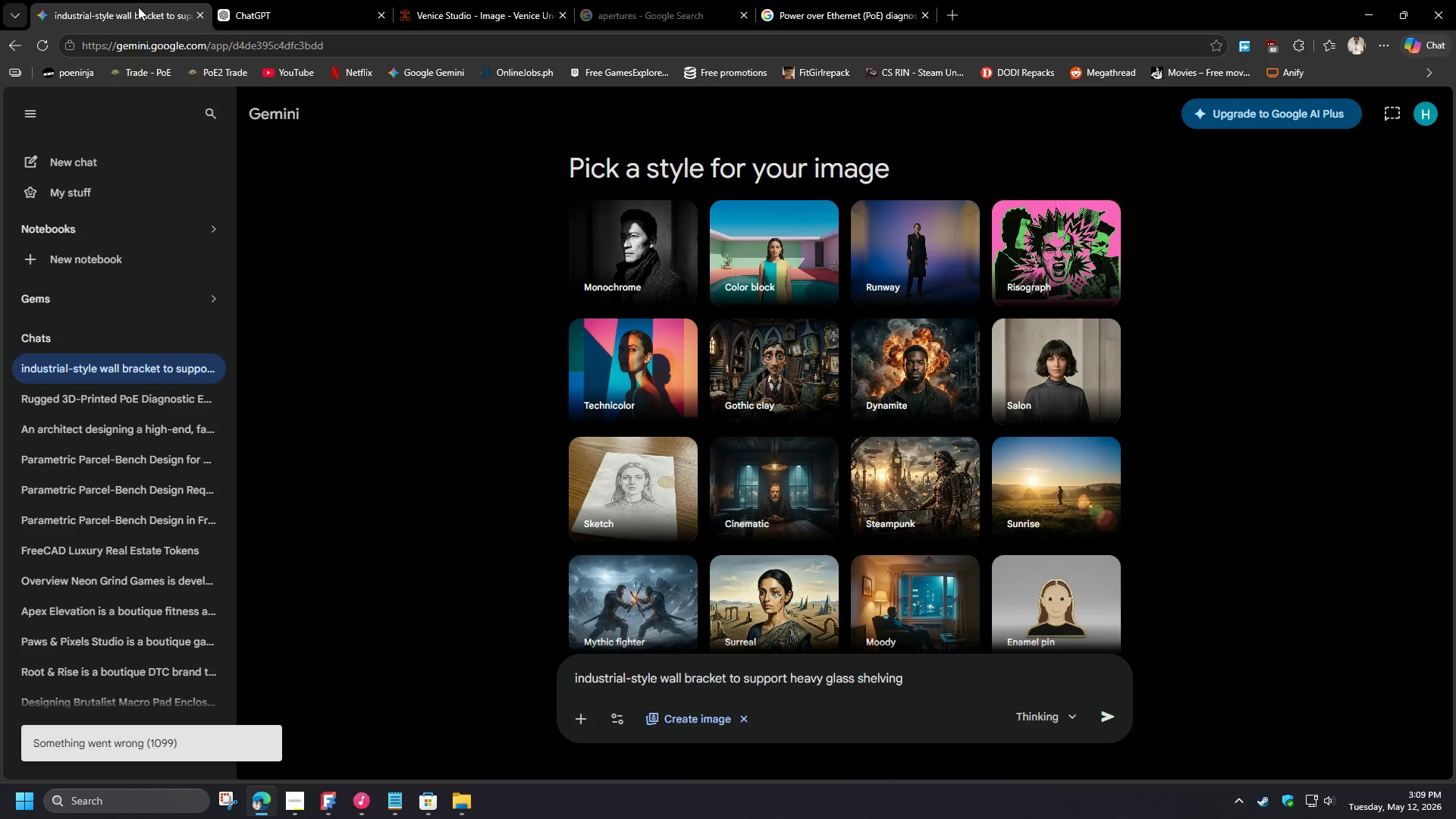 
left_click([284, 0])
 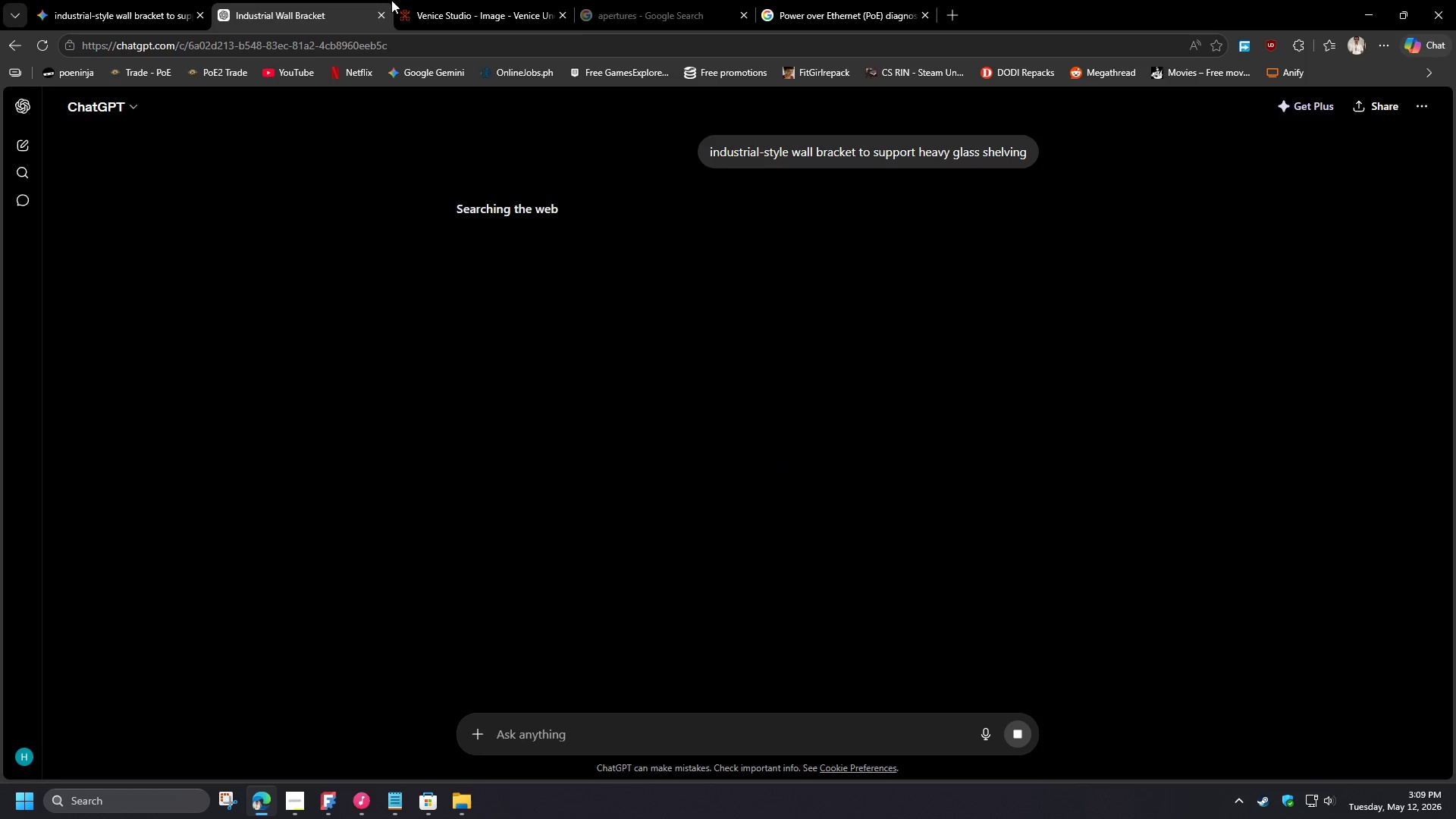 
left_click([472, 0])
 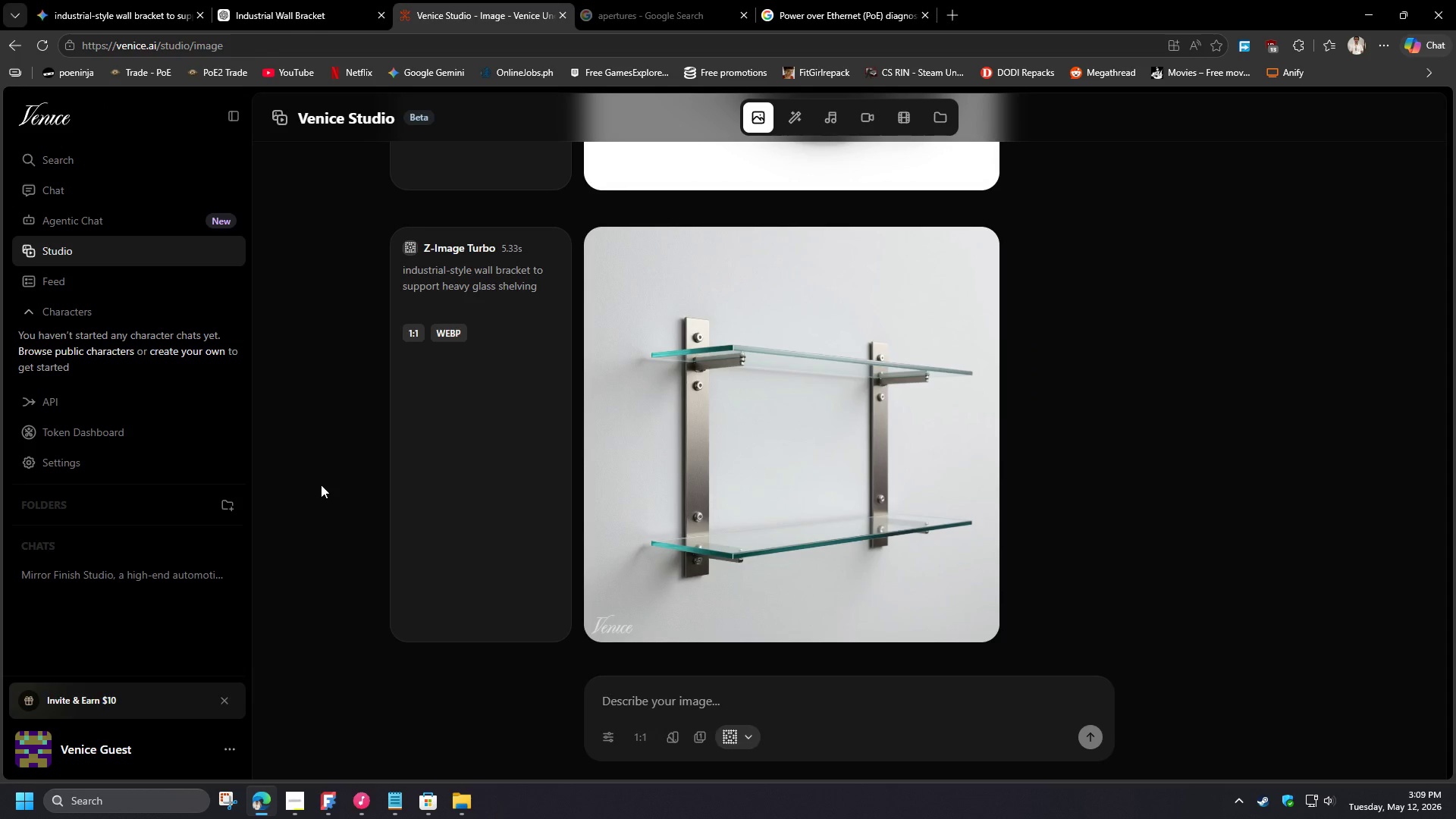 
wait(6.94)
 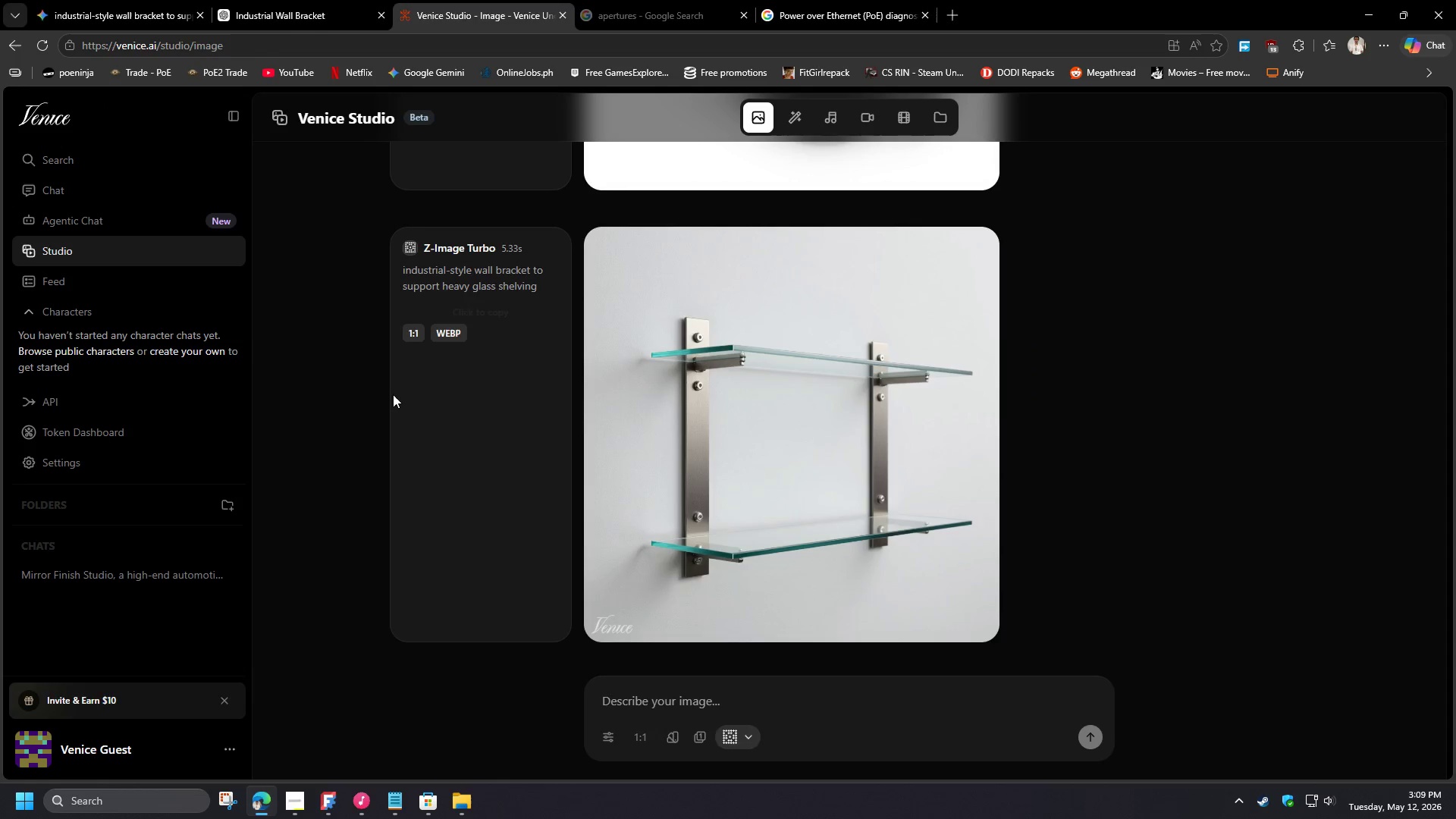 
left_click([255, 804])
 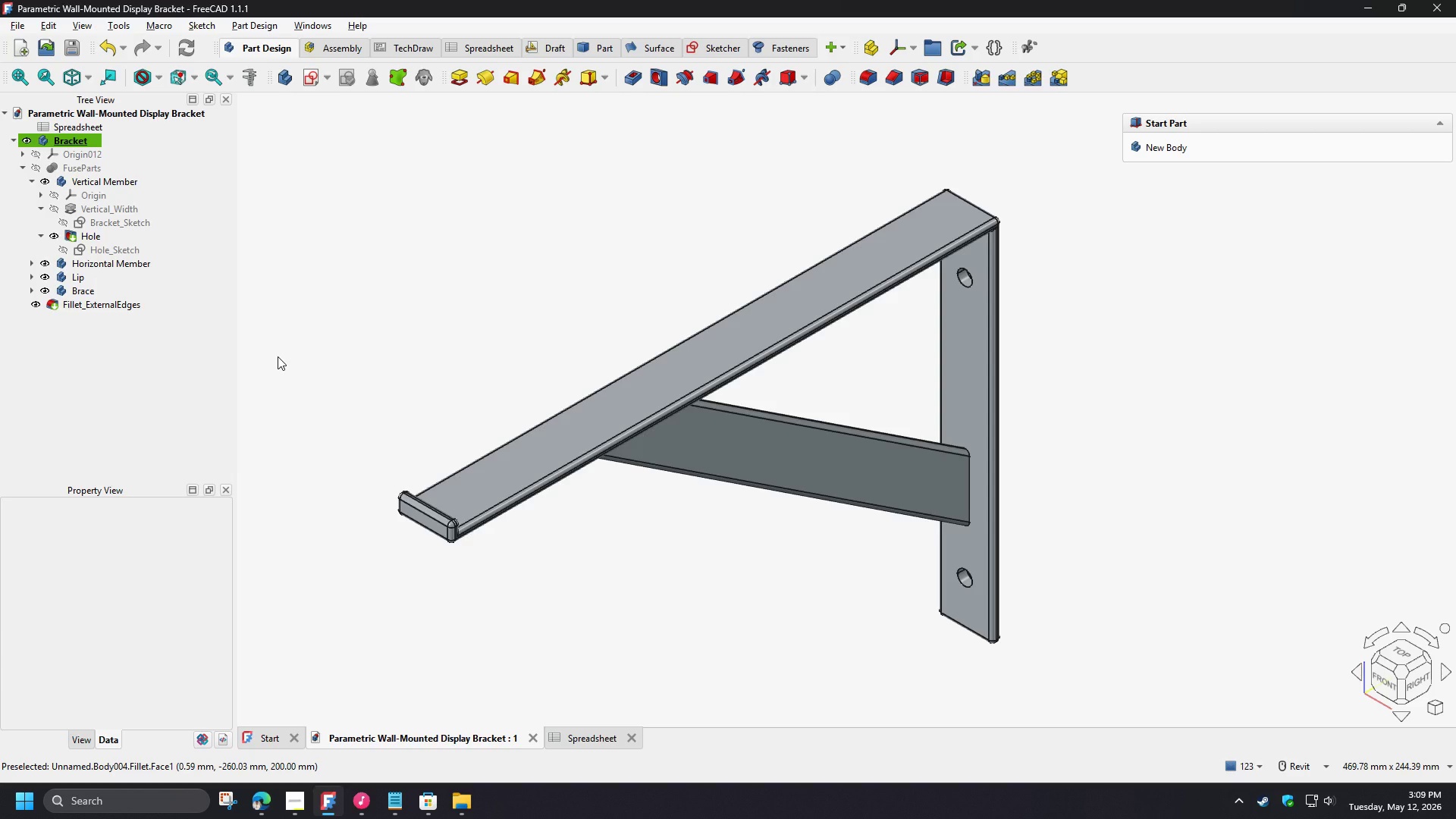 
wait(11.08)
 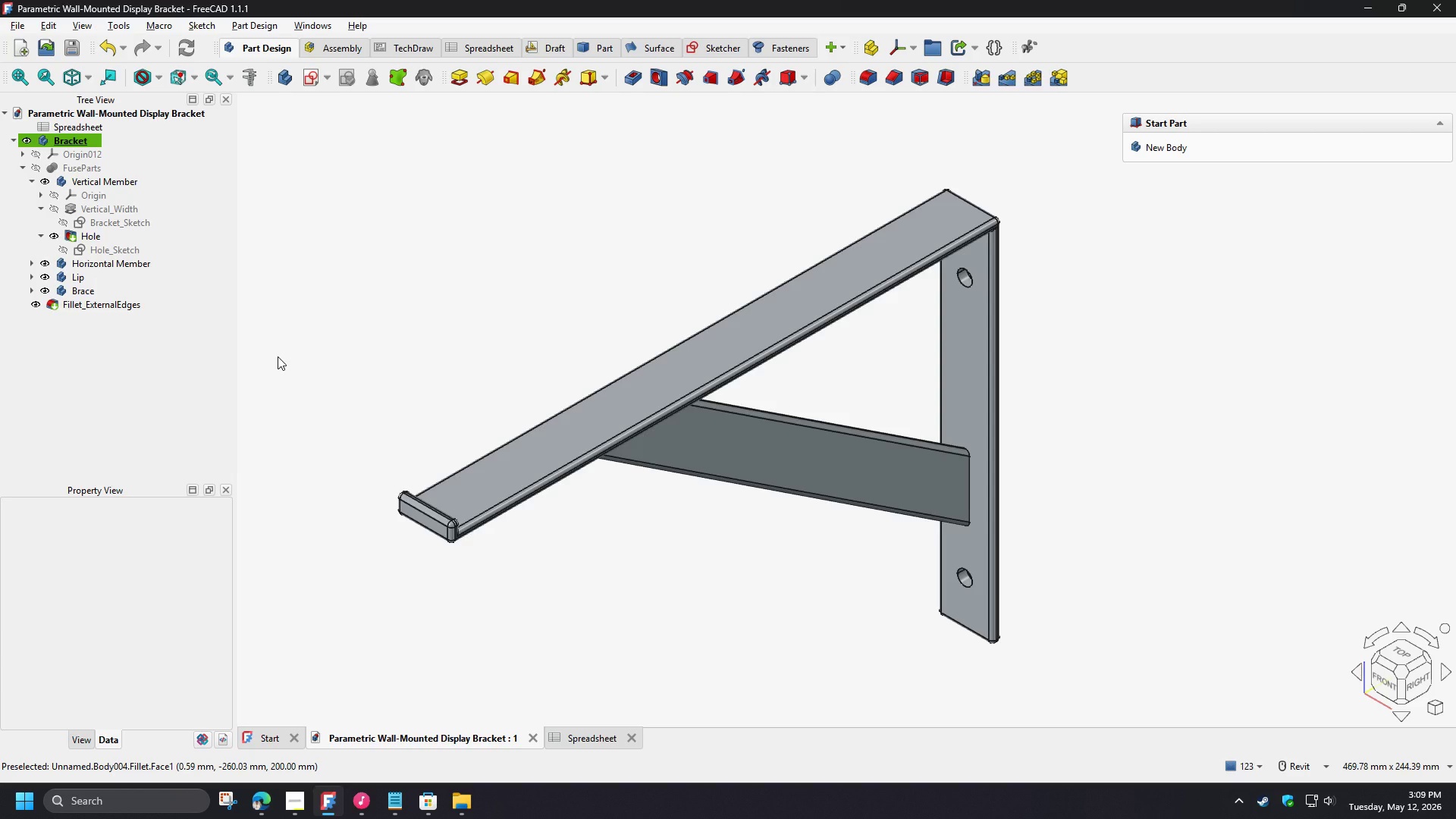 
double_click([91, 231])
 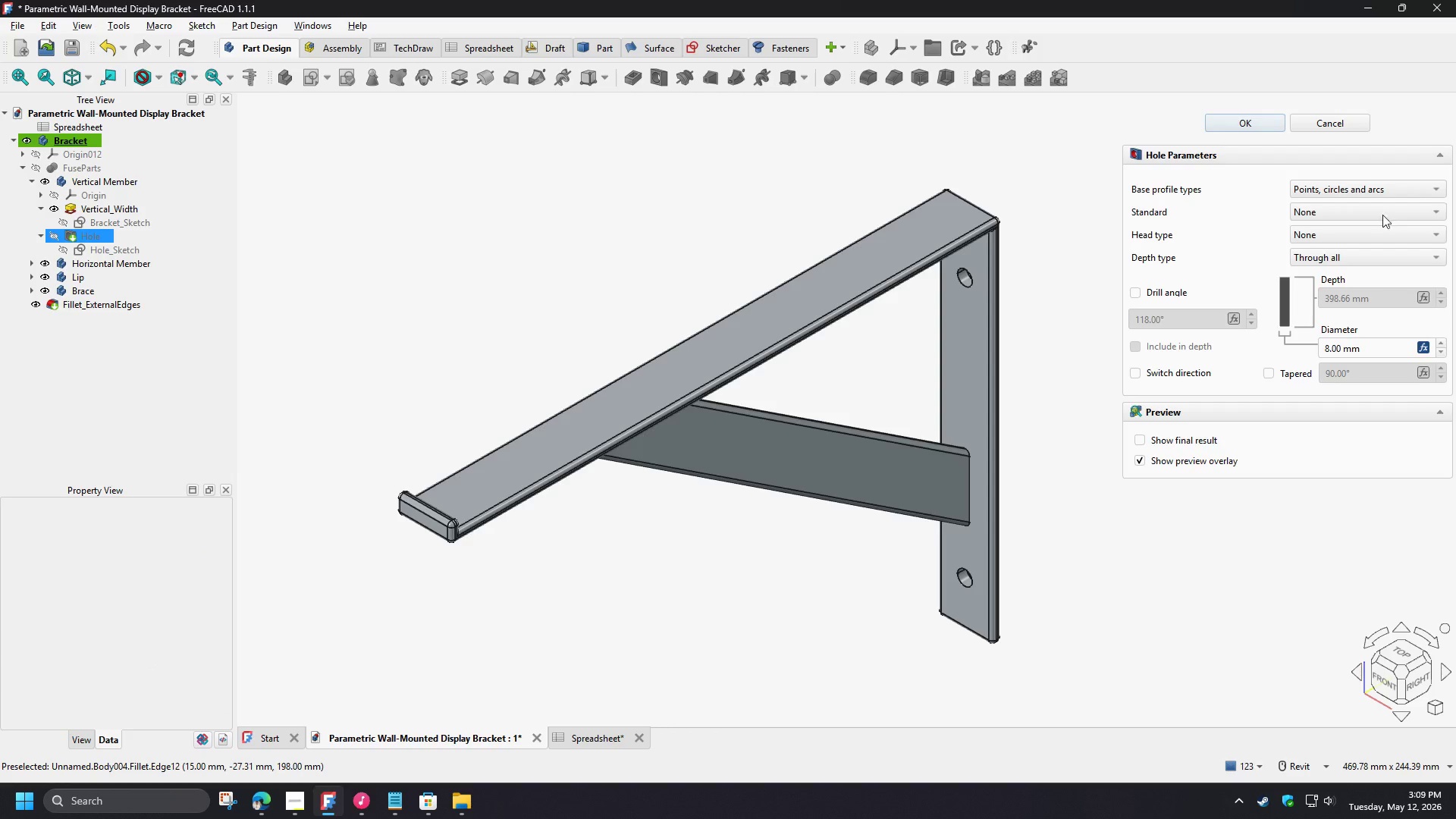 
left_click([1389, 209])
 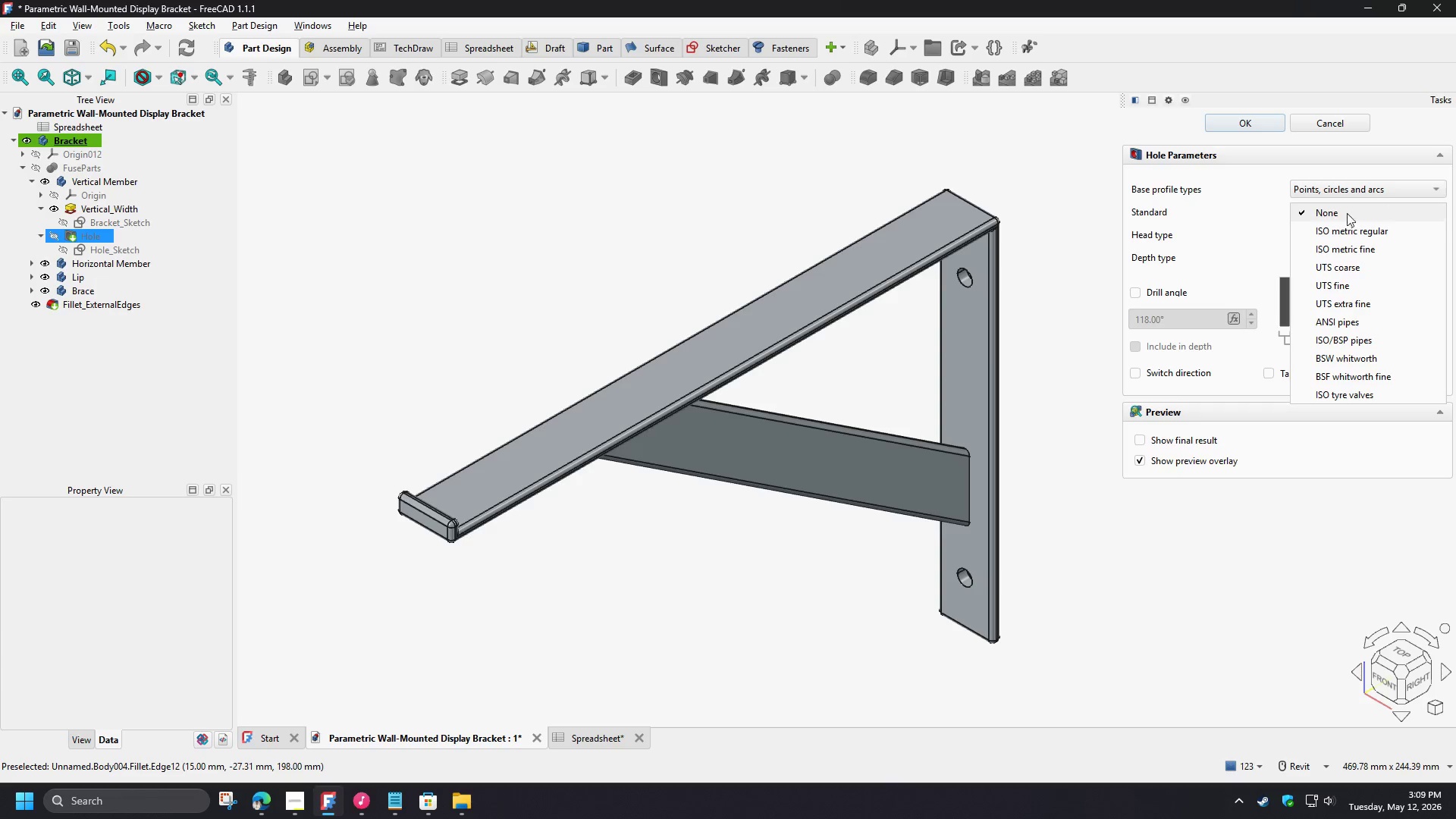 
left_click([1194, 227])
 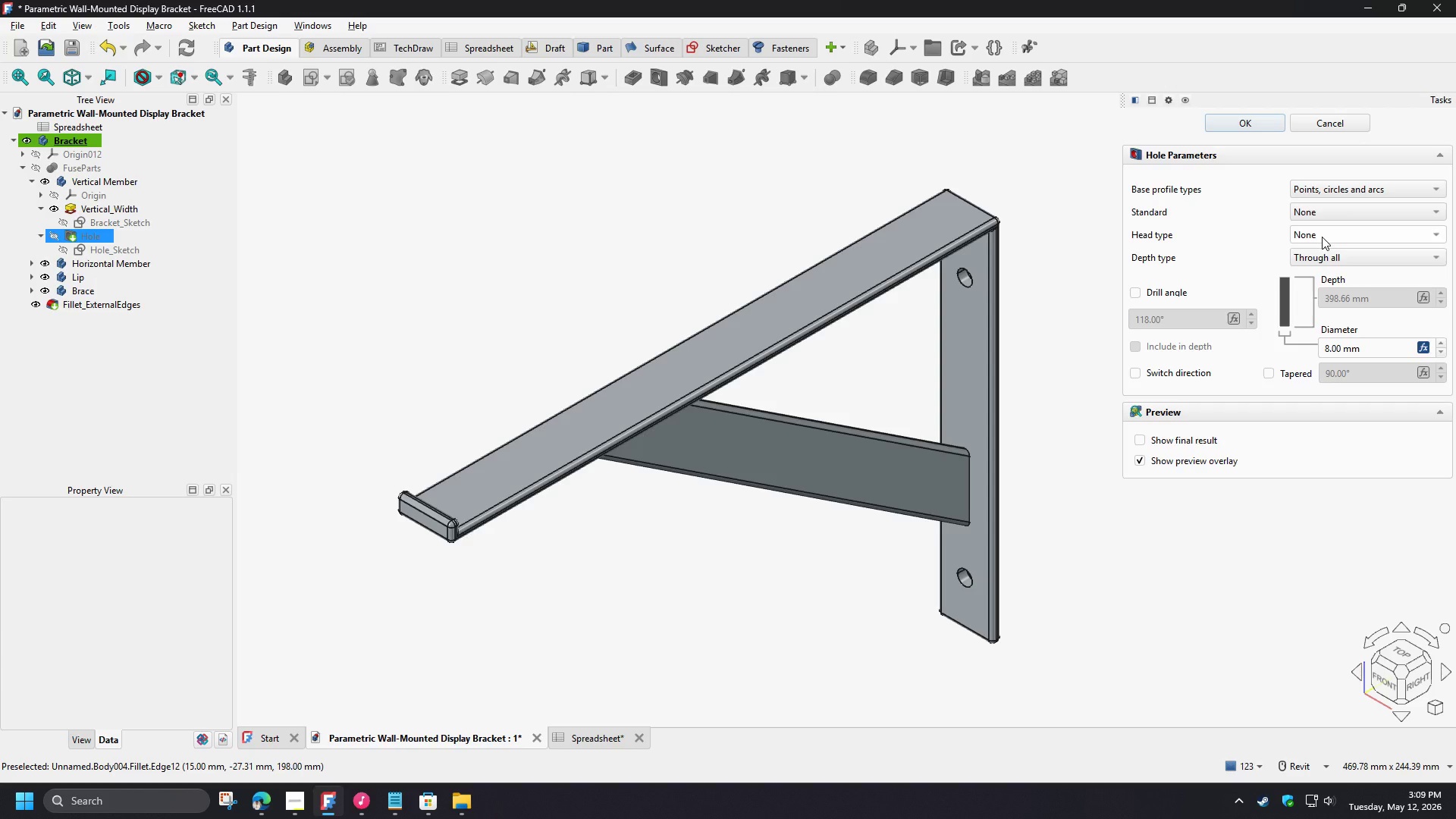 
left_click([1322, 237])
 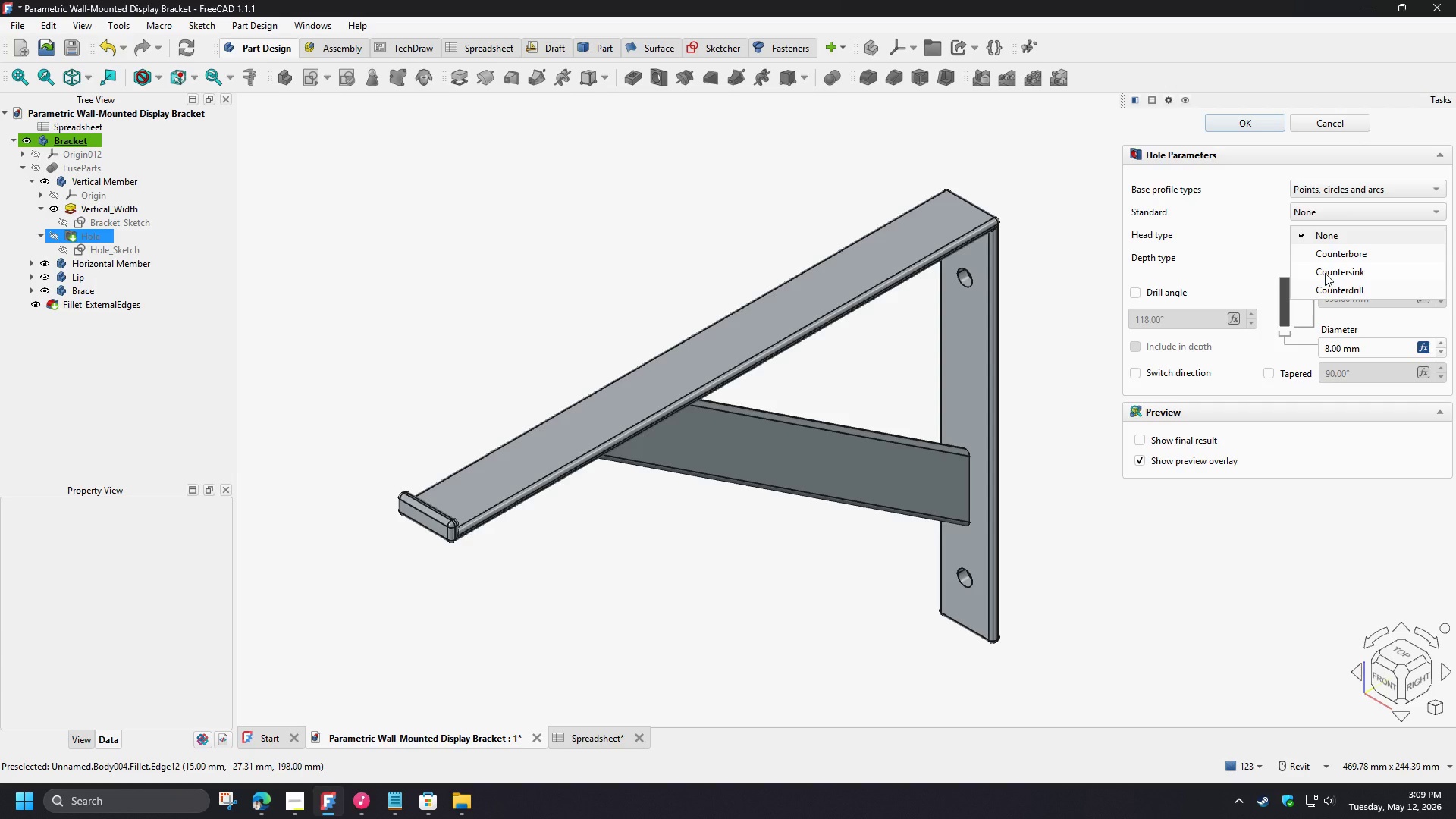 
left_click([1325, 273])
 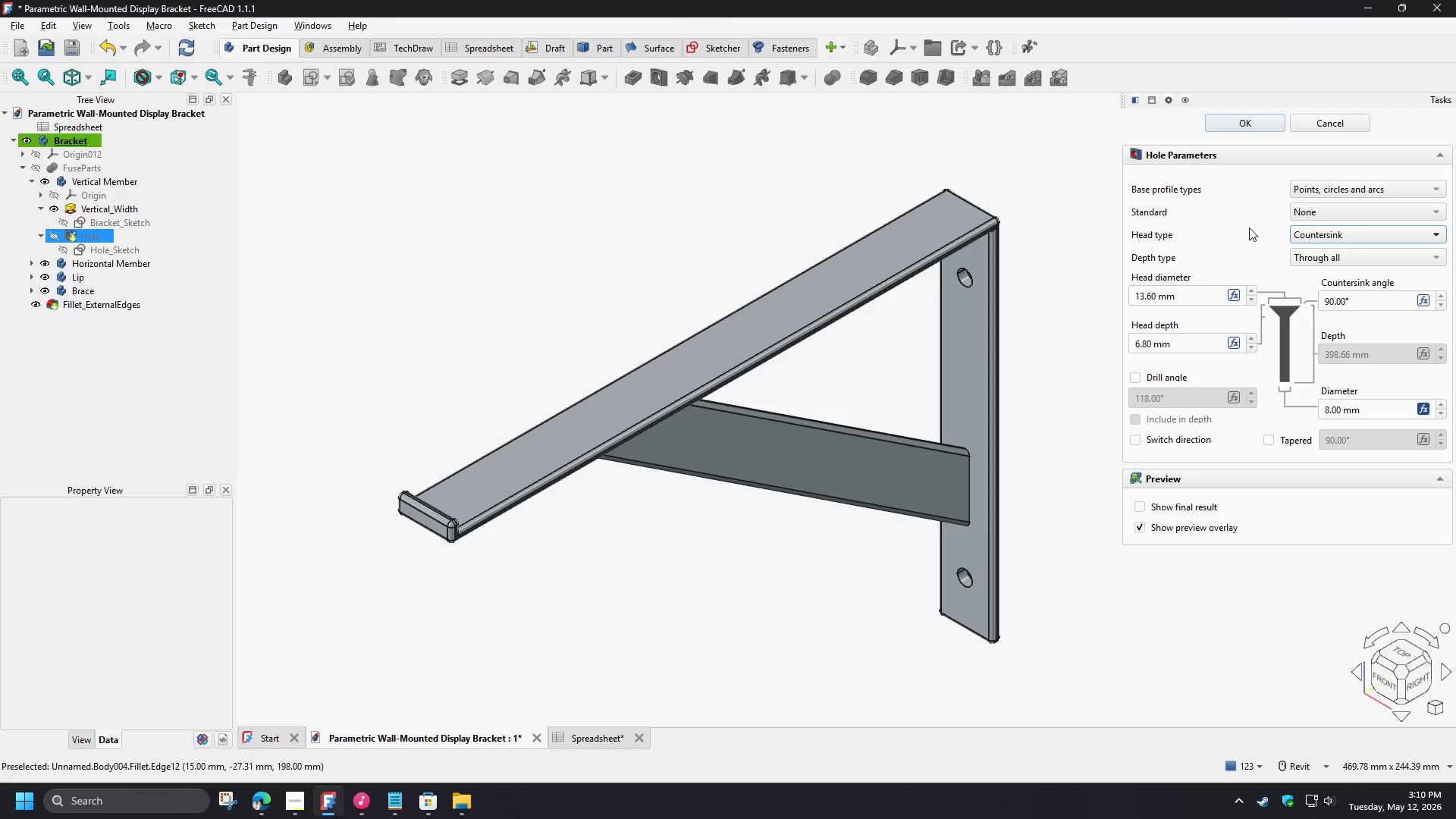 
wait(32.12)
 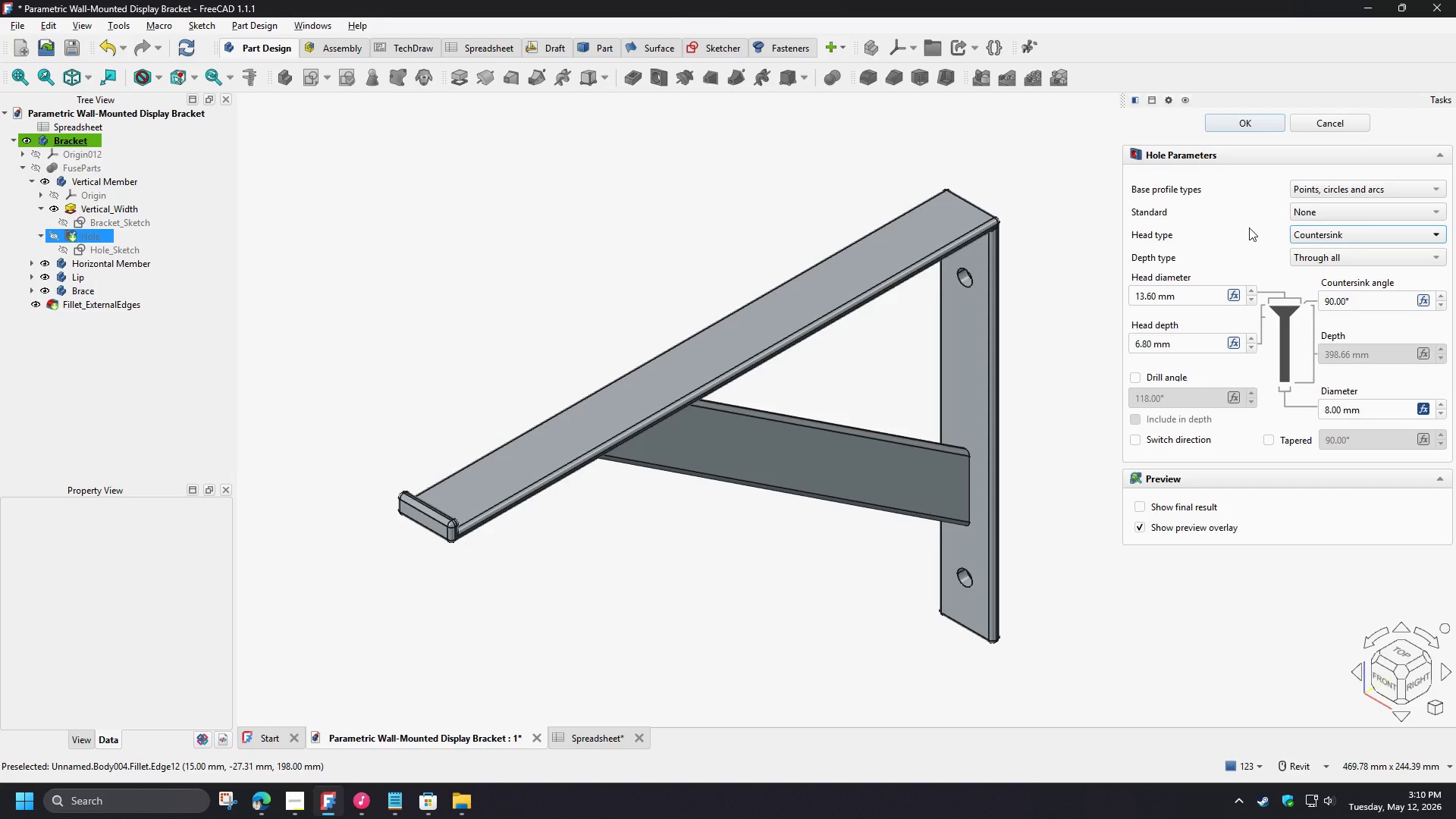 
left_click([1247, 121])
 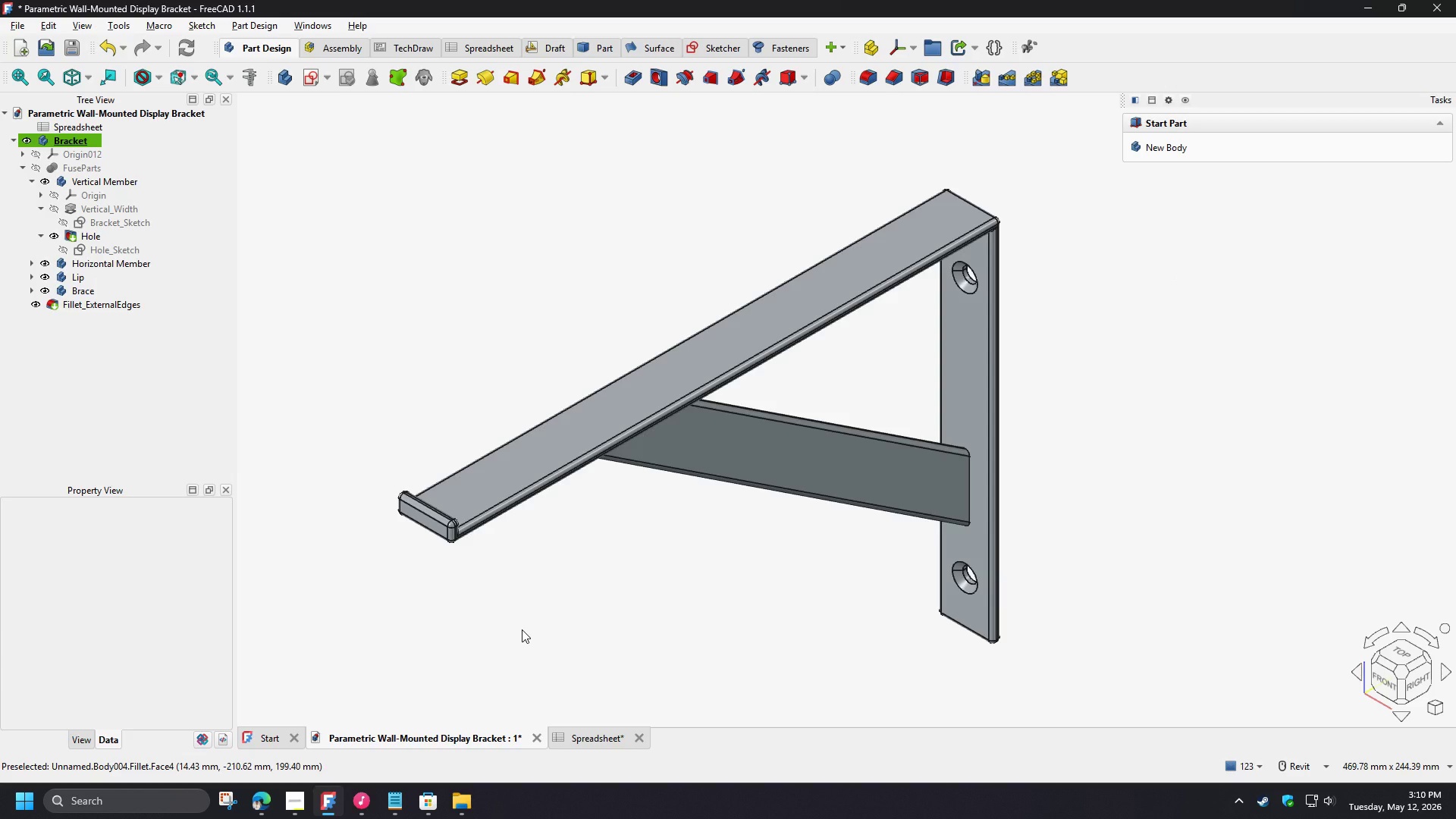 
wait(5.92)
 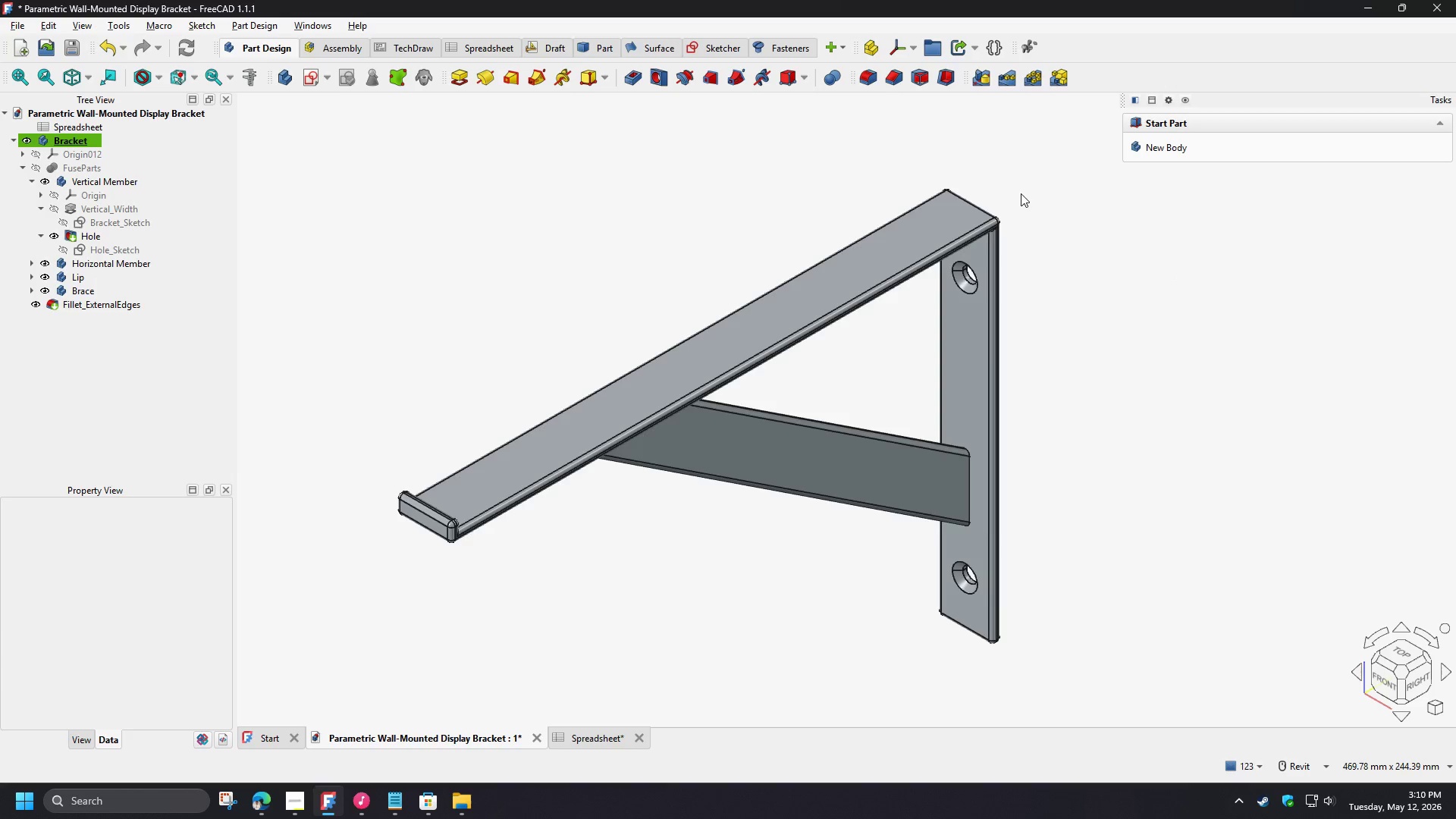 
mouse_move([397, 809])
 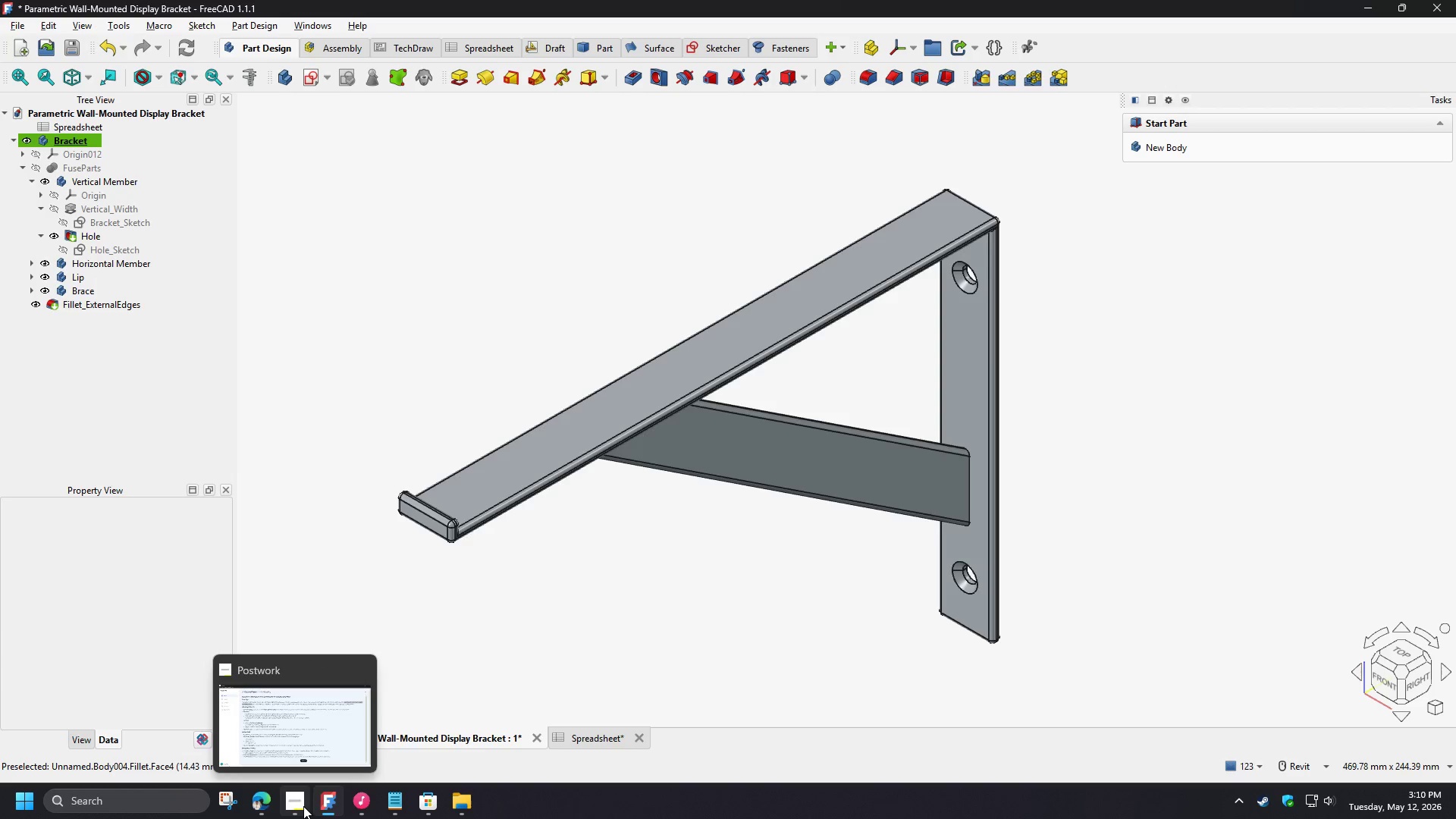 
left_click([303, 806])